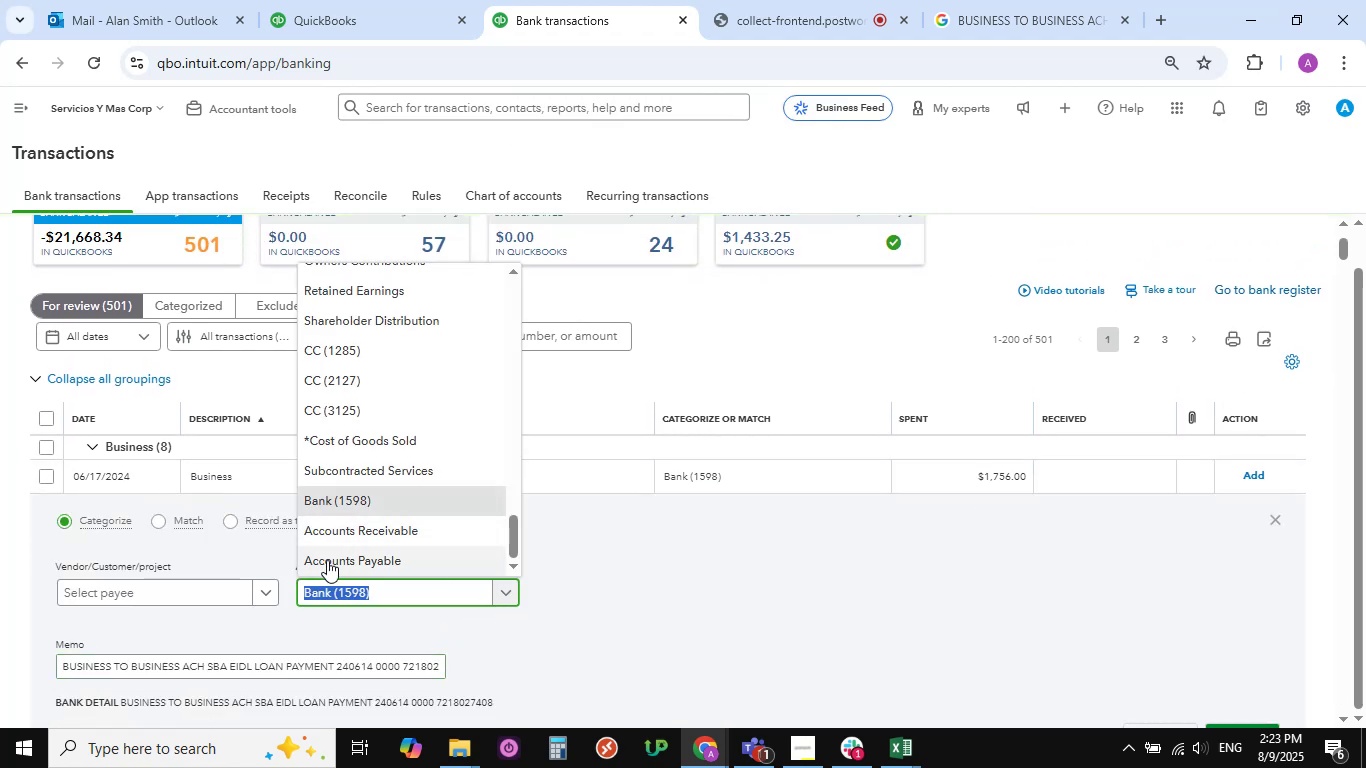 
scroll: coordinate [335, 549], scroll_direction: up, amount: 8.0
 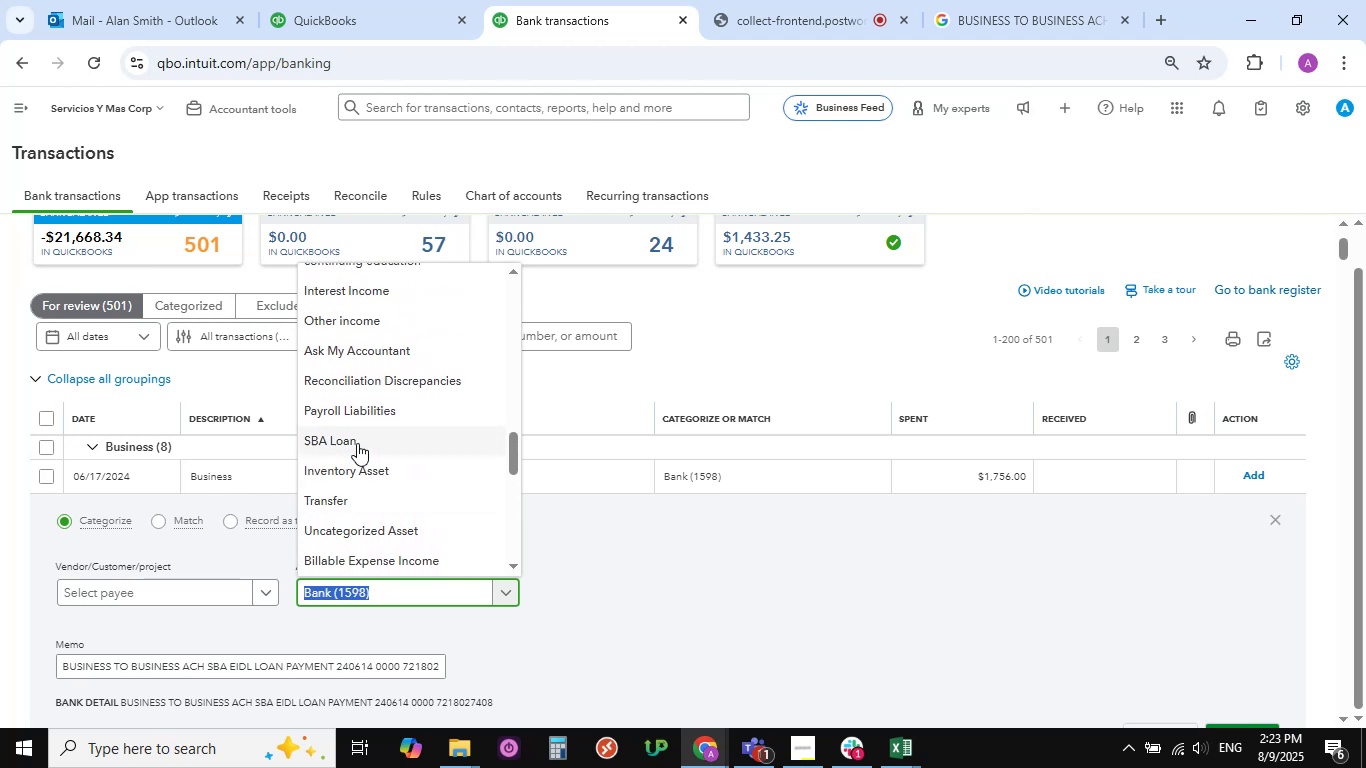 
left_click([357, 437])
 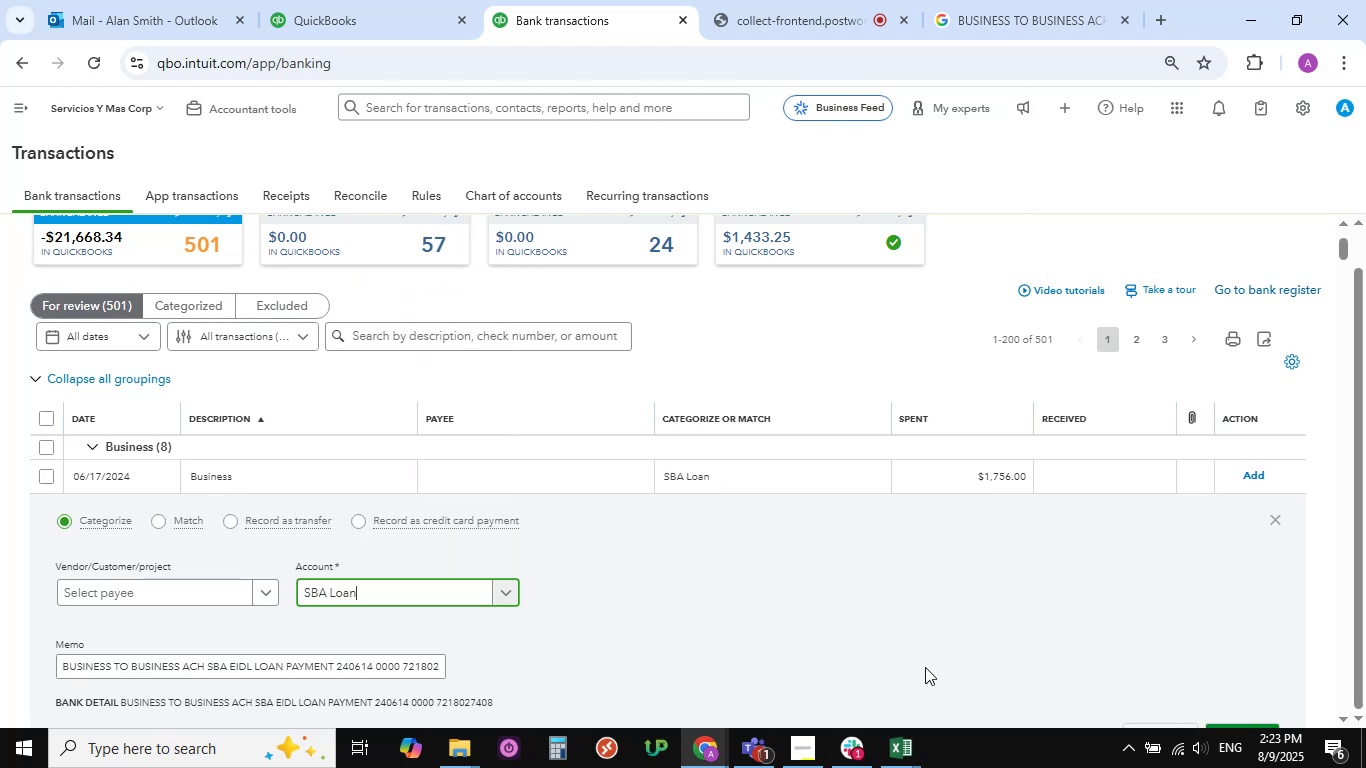 
wait(7.74)
 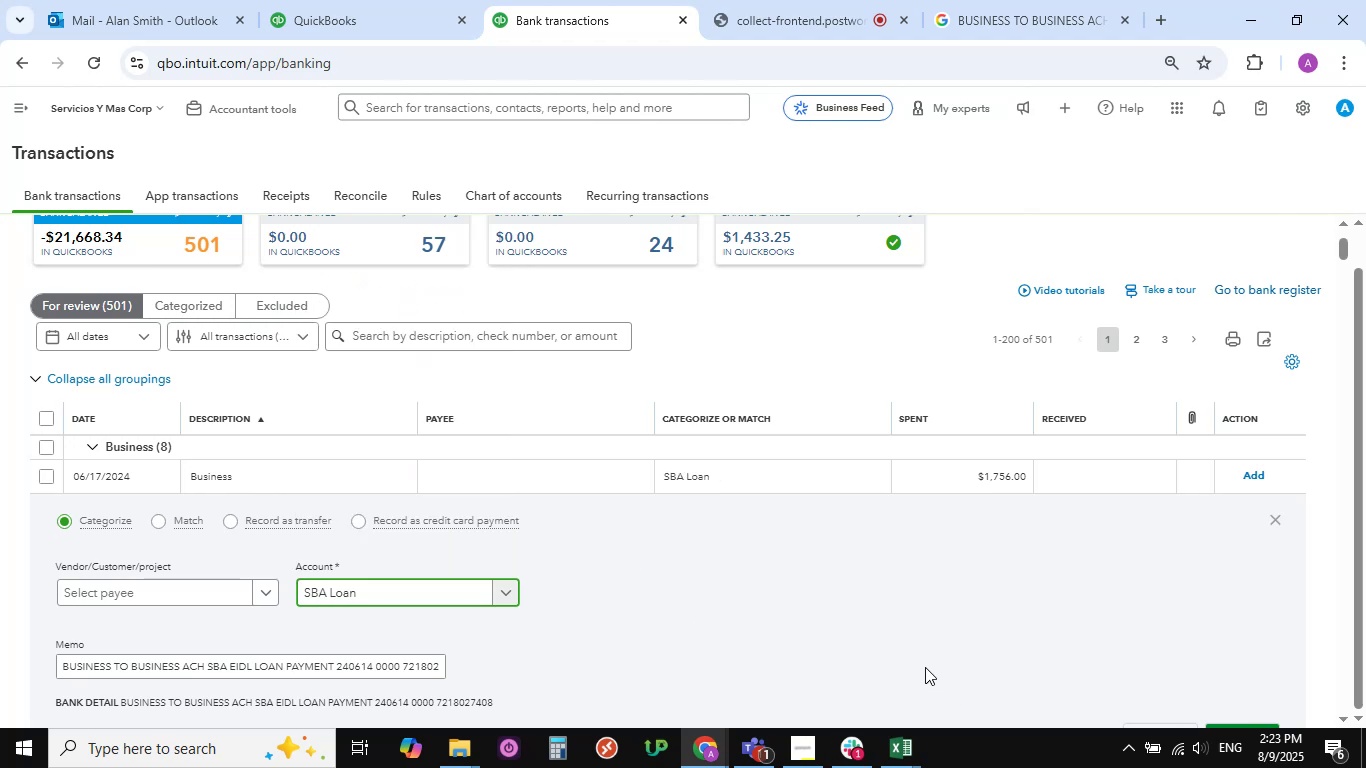 
scroll: coordinate [843, 646], scroll_direction: down, amount: 2.0
 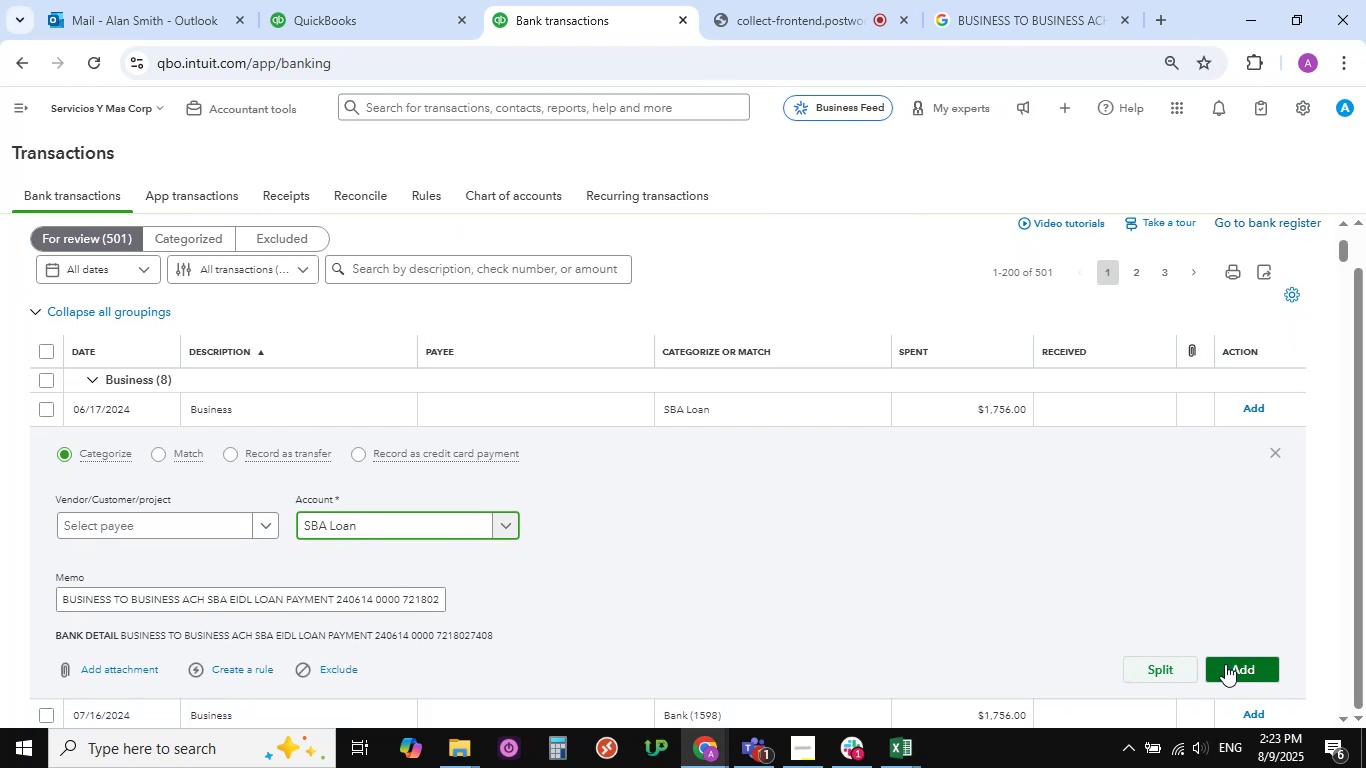 
left_click([1225, 664])
 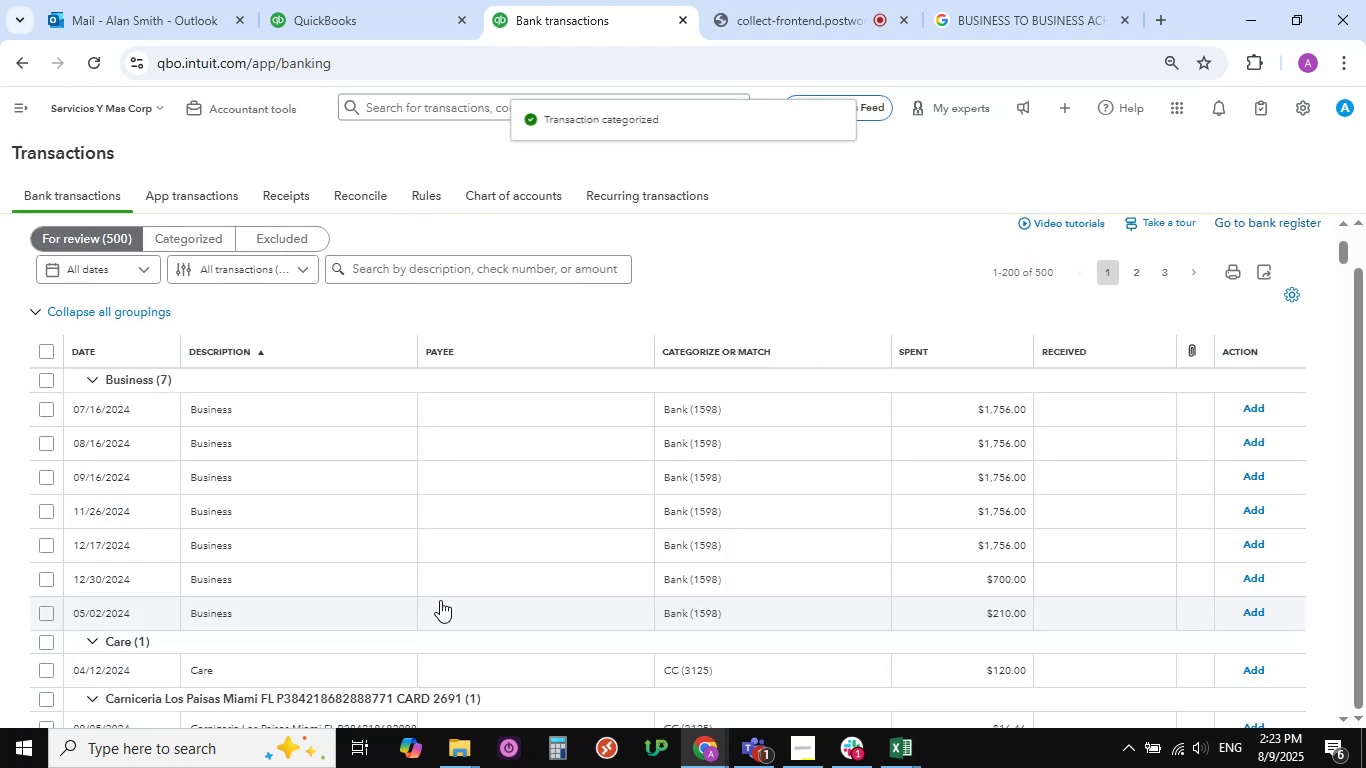 
wait(8.86)
 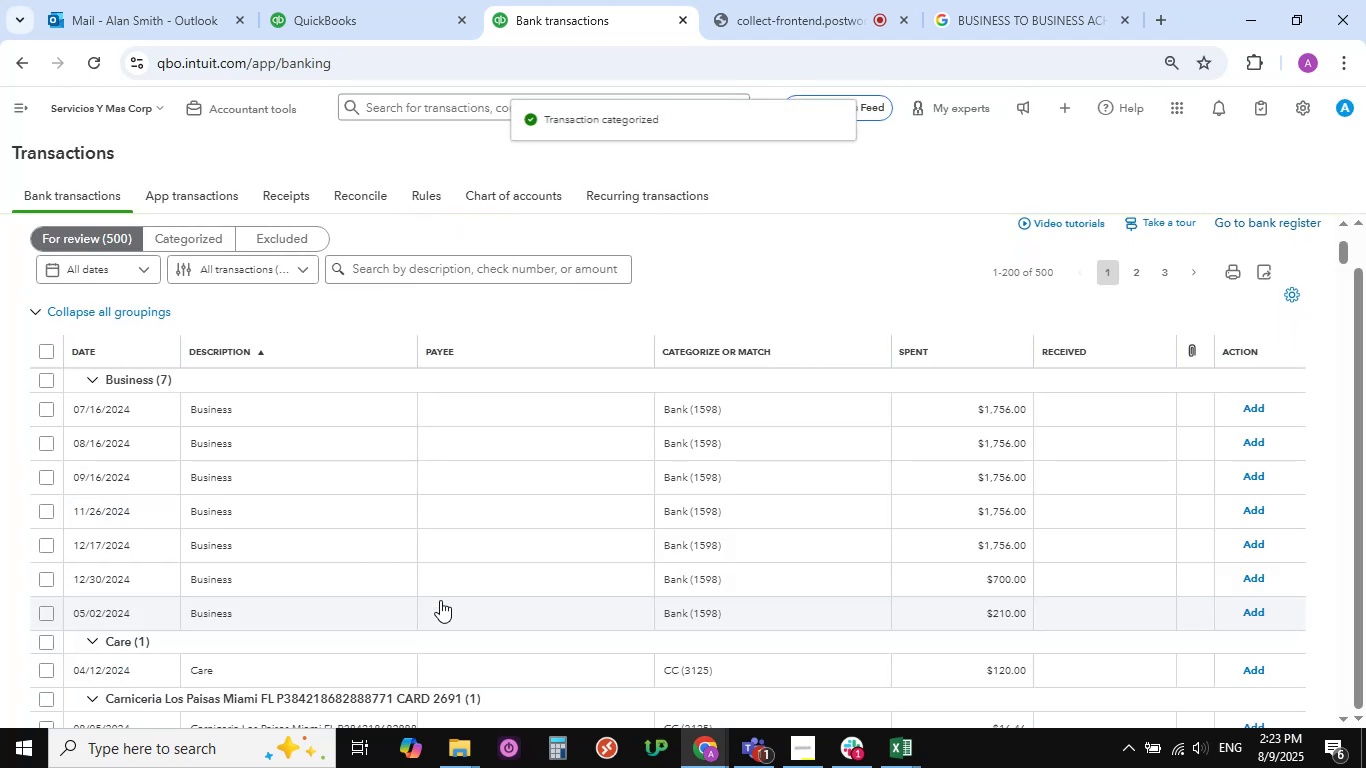 
left_click([216, 411])
 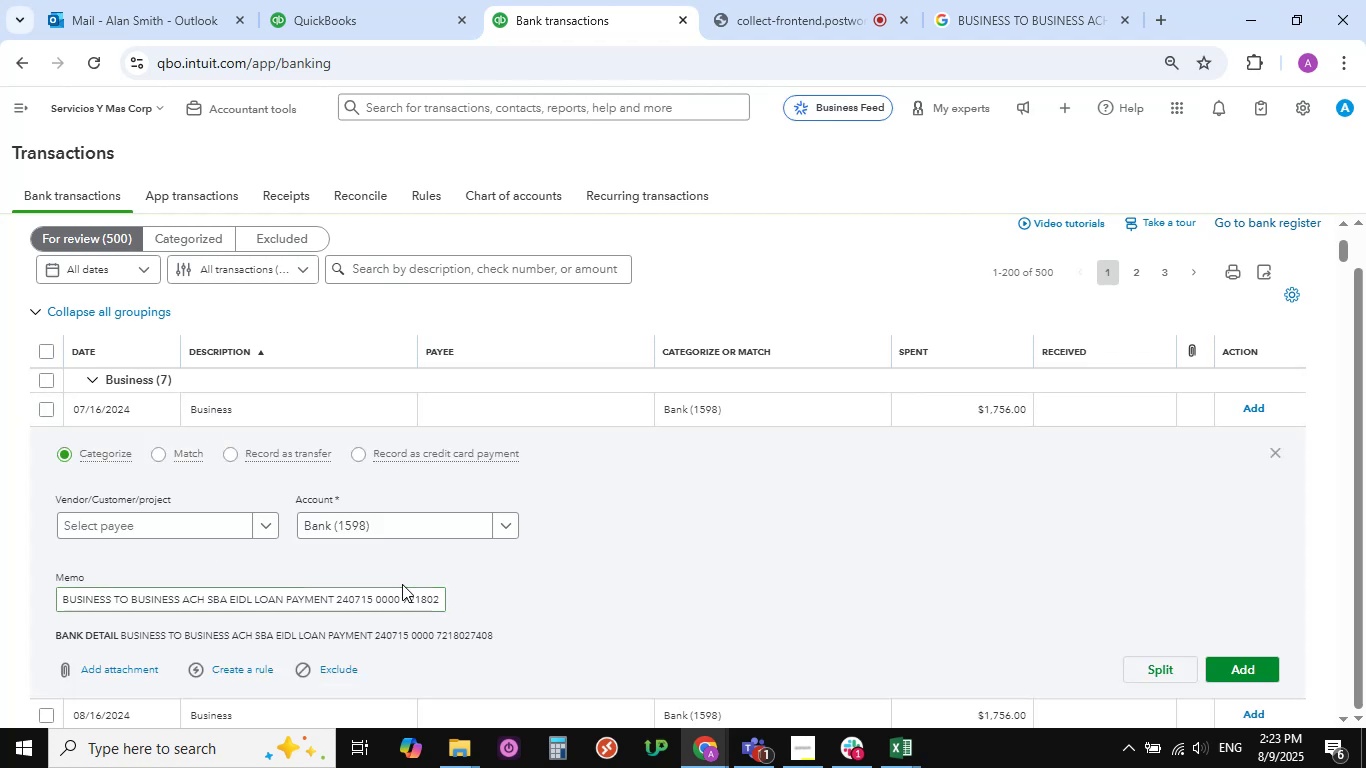 
wait(6.91)
 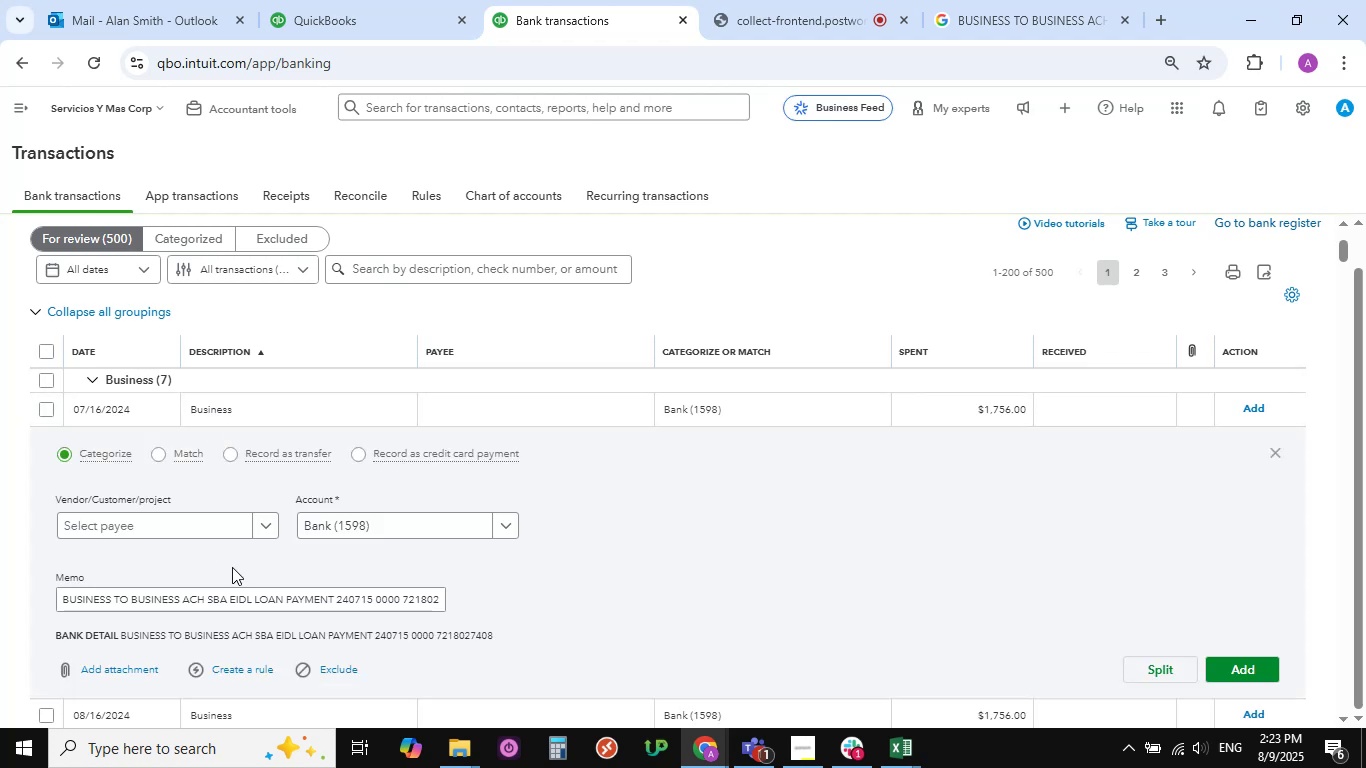 
left_click([508, 527])
 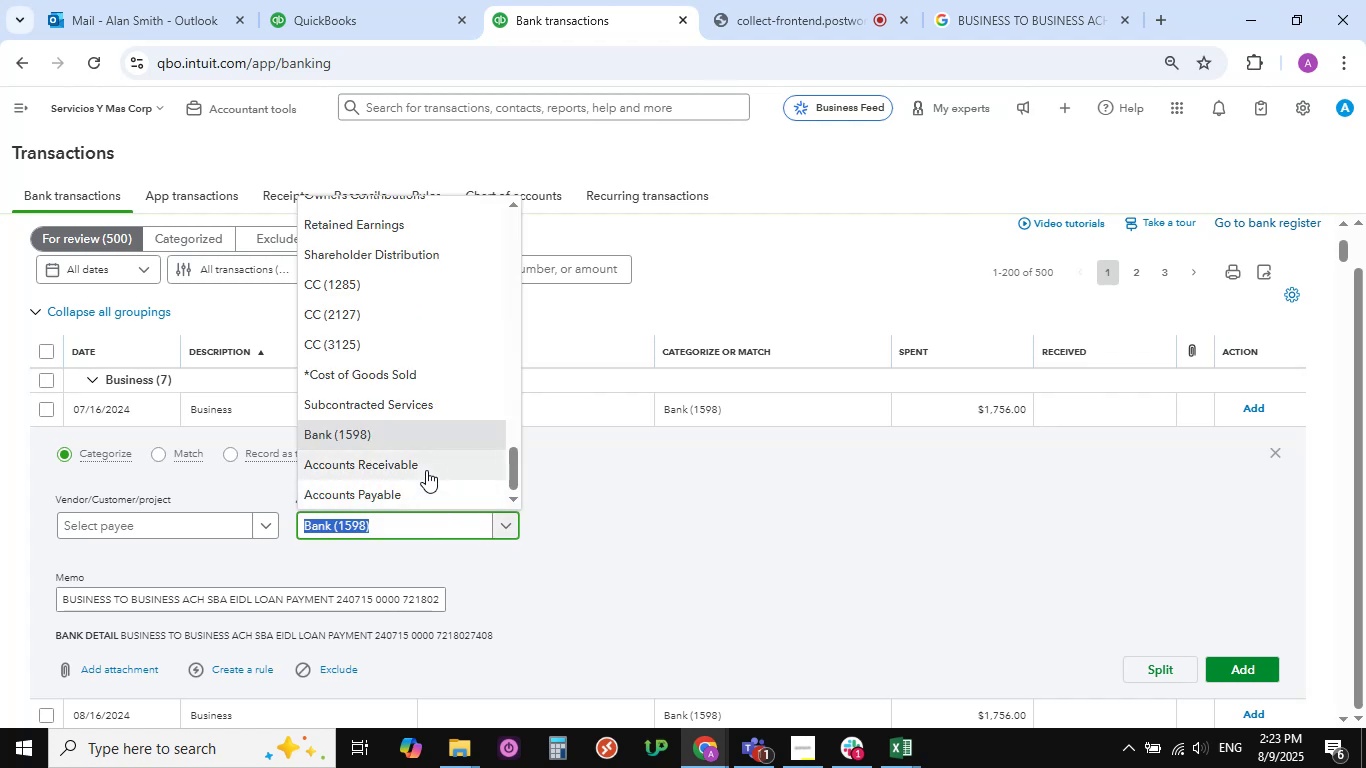 
scroll: coordinate [426, 470], scroll_direction: down, amount: 1.0
 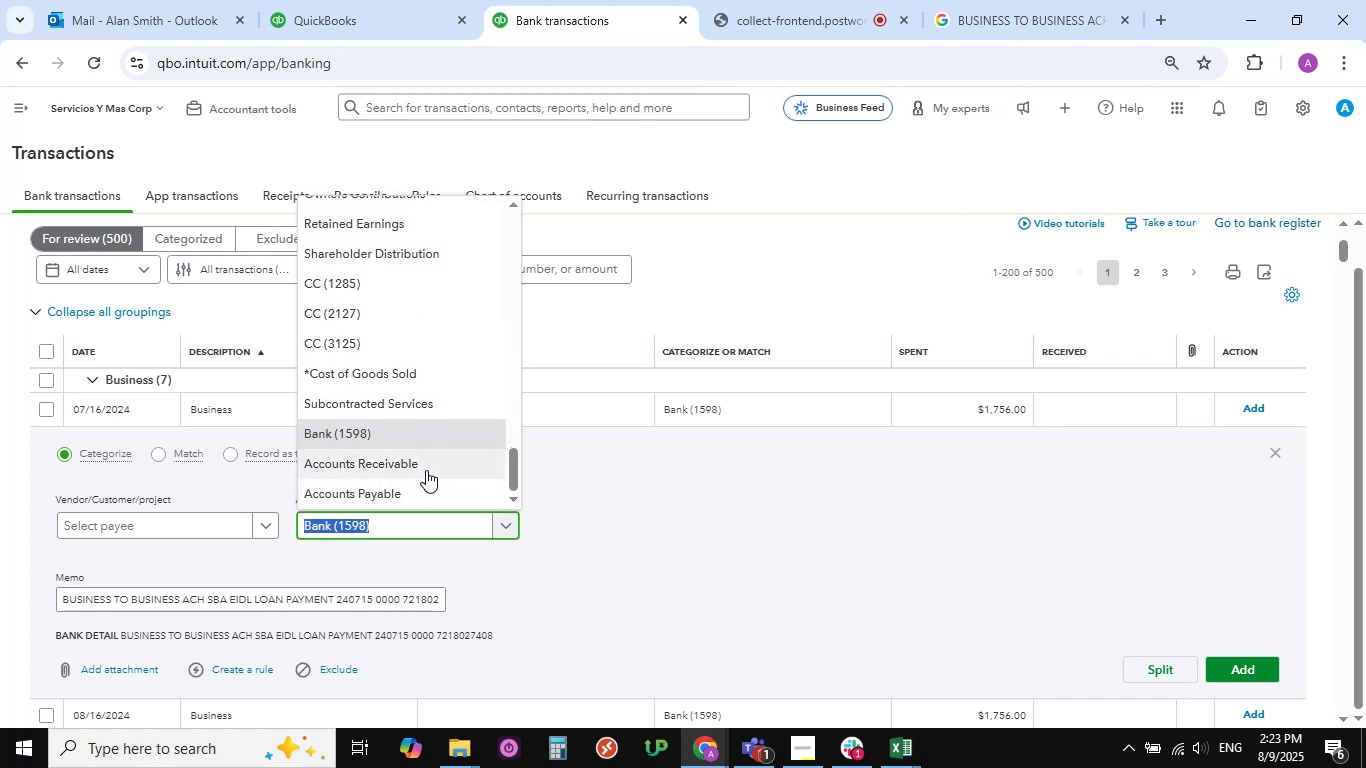 
scroll: coordinate [426, 470], scroll_direction: up, amount: 2.0
 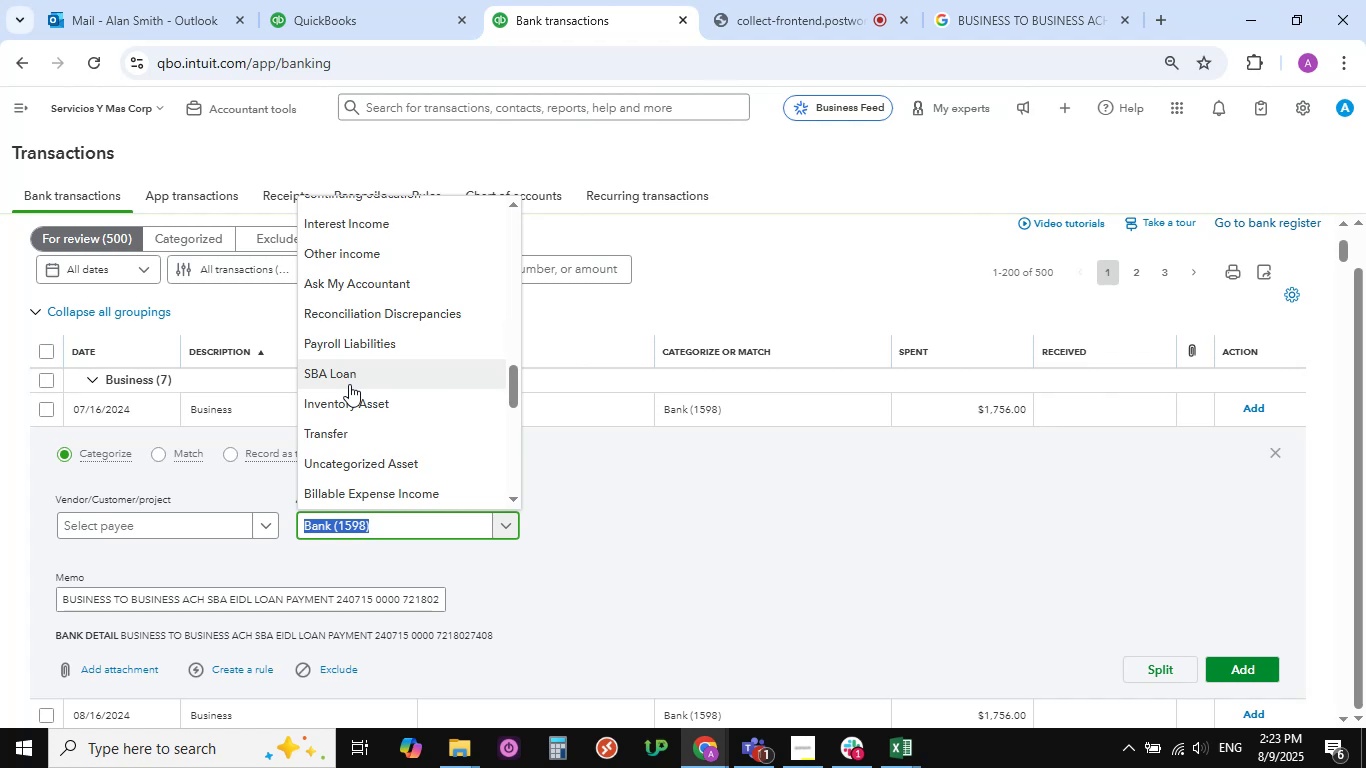 
wait(11.32)
 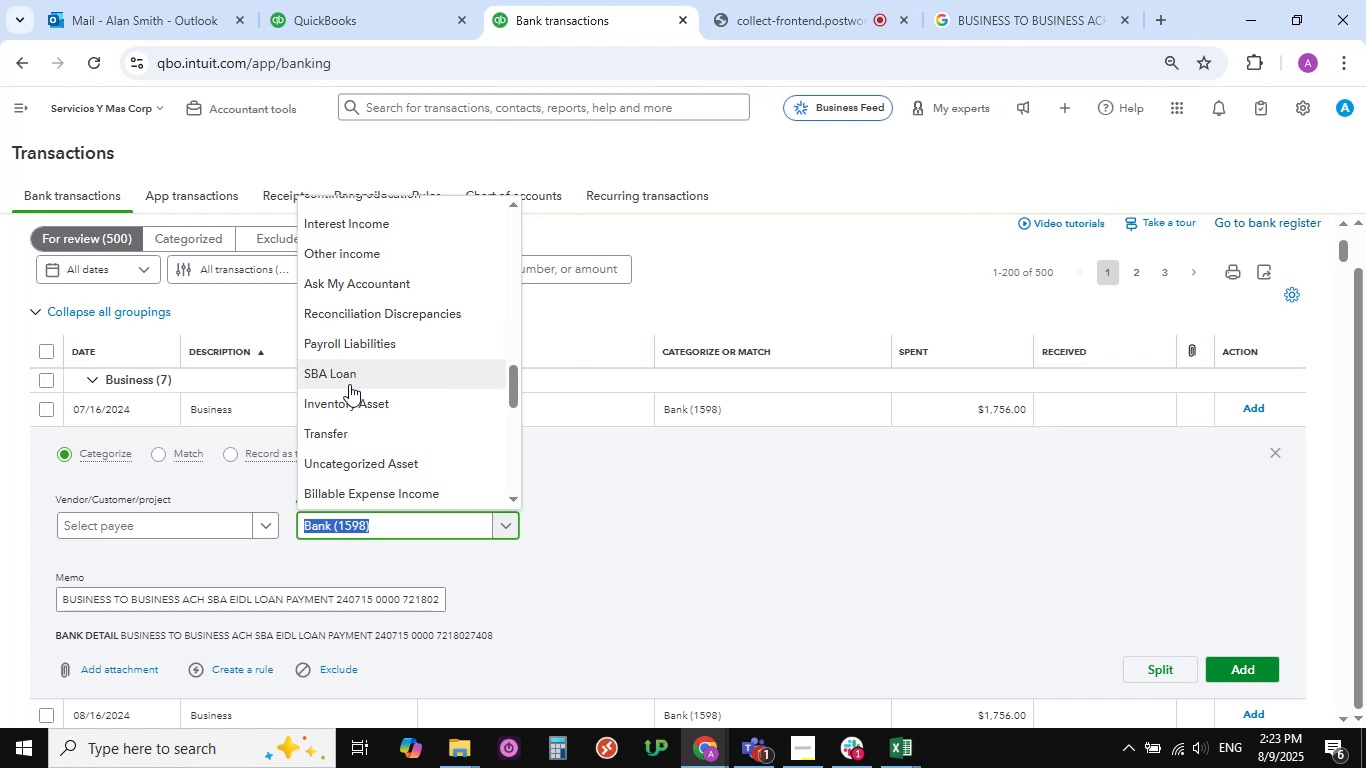 
left_click([349, 384])
 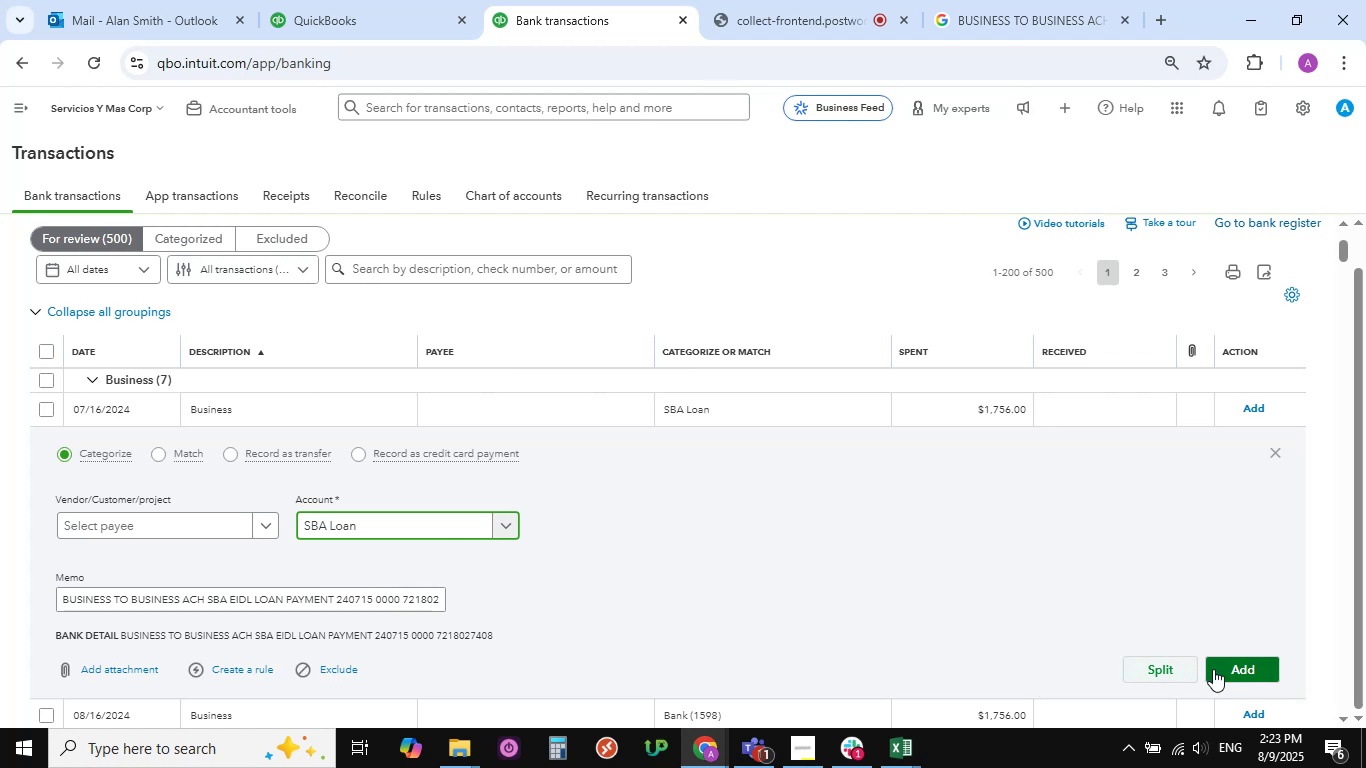 
left_click([1235, 669])
 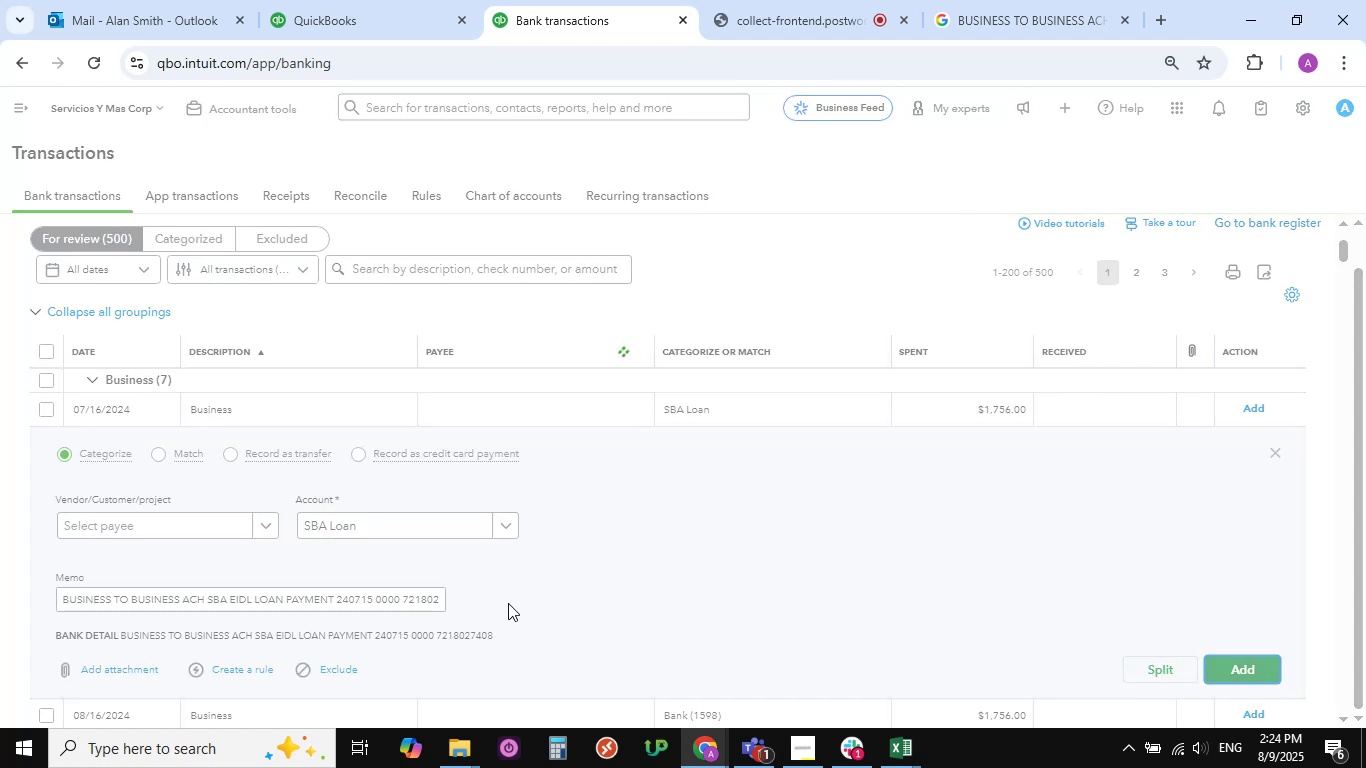 
wait(8.03)
 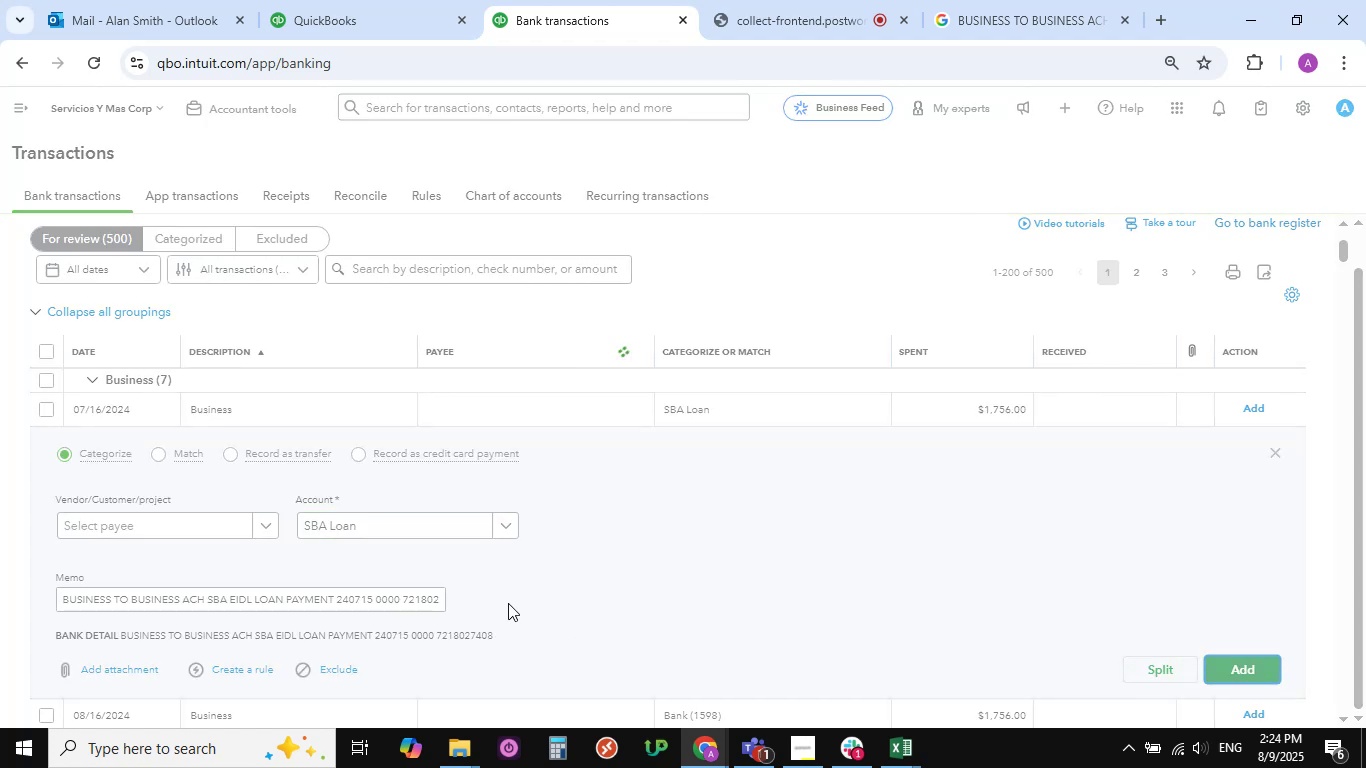 
scroll: coordinate [215, 408], scroll_direction: up, amount: 1.0
 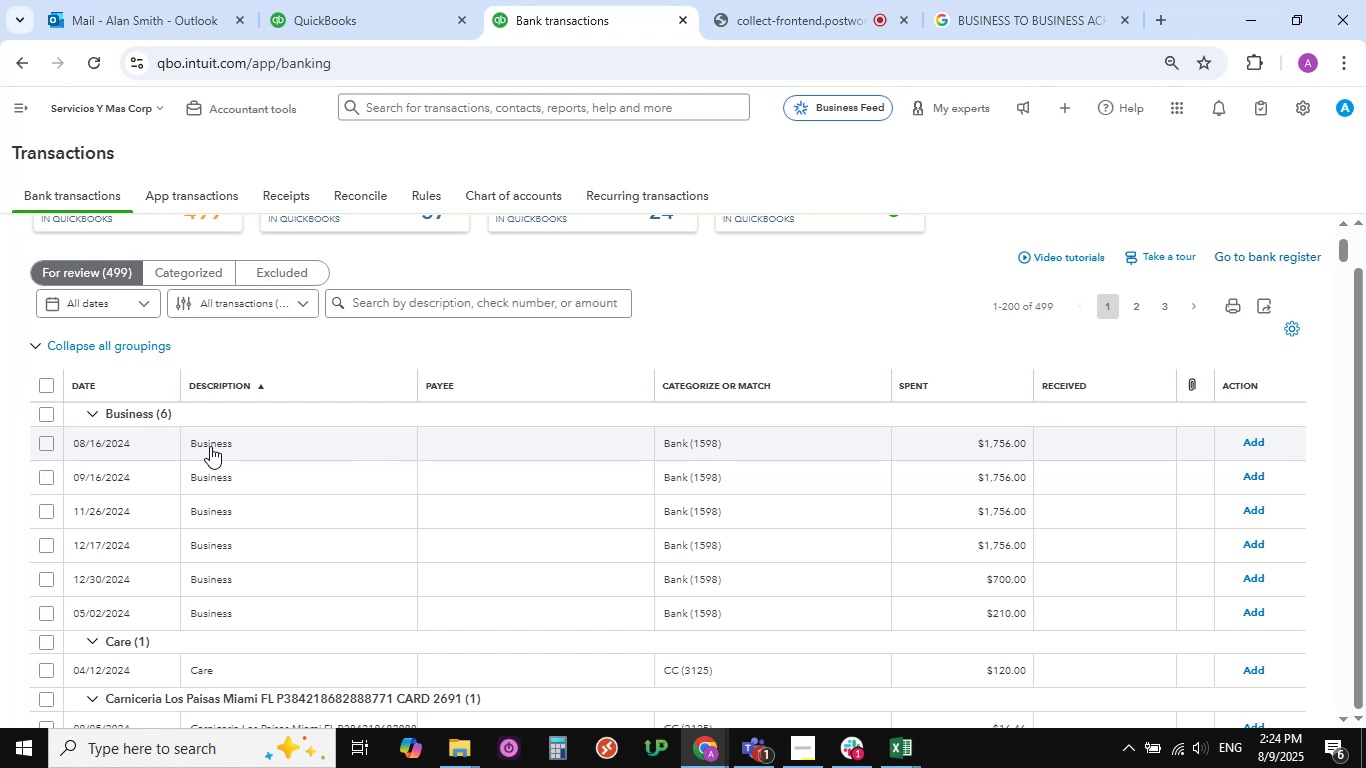 
left_click([210, 446])
 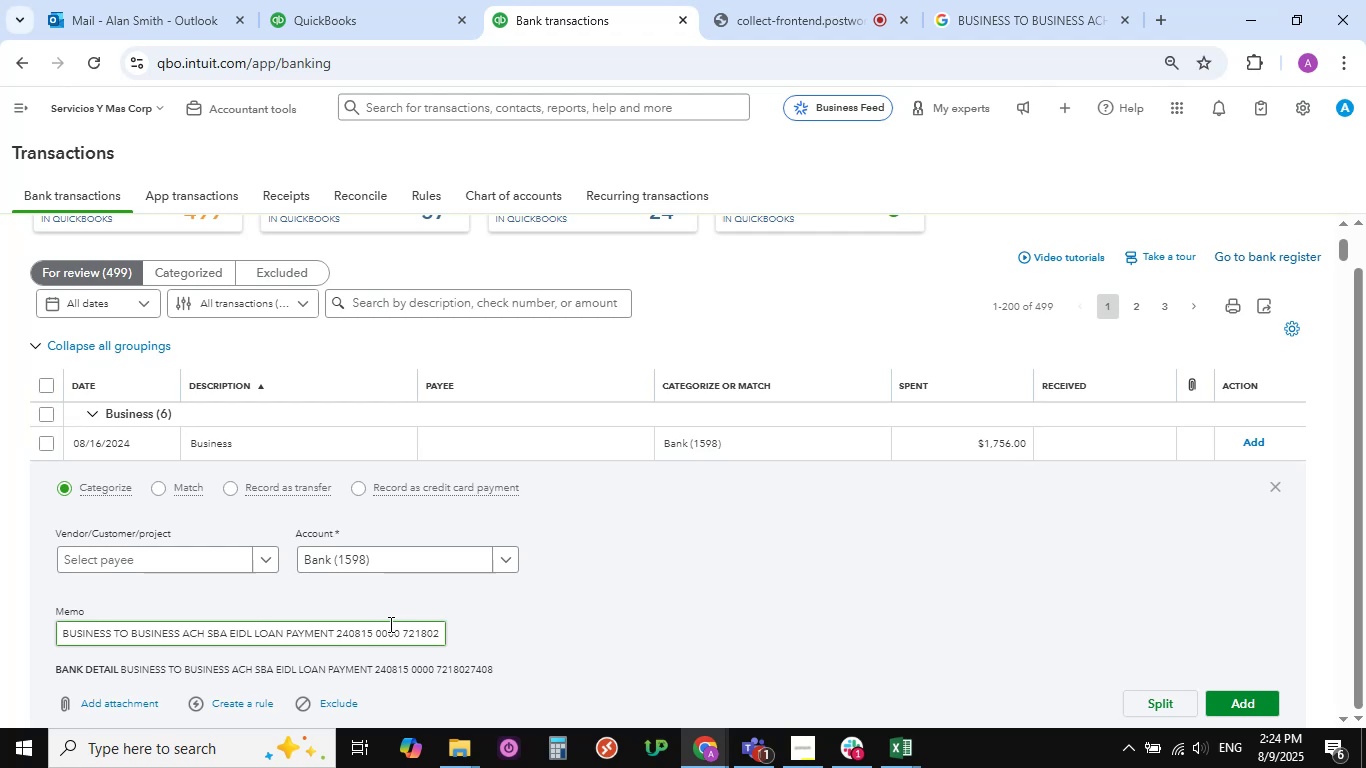 
wait(19.6)
 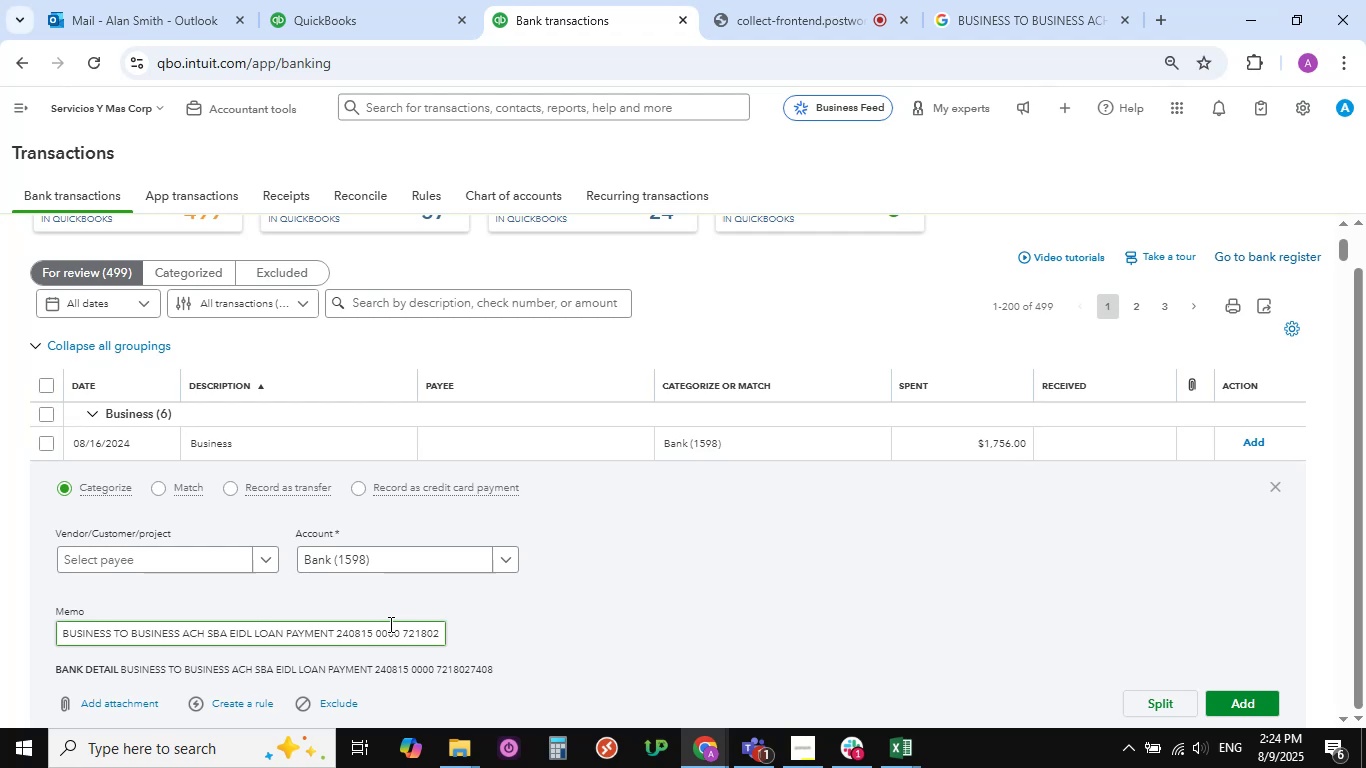 
scroll: coordinate [347, 572], scroll_direction: down, amount: 1.0
 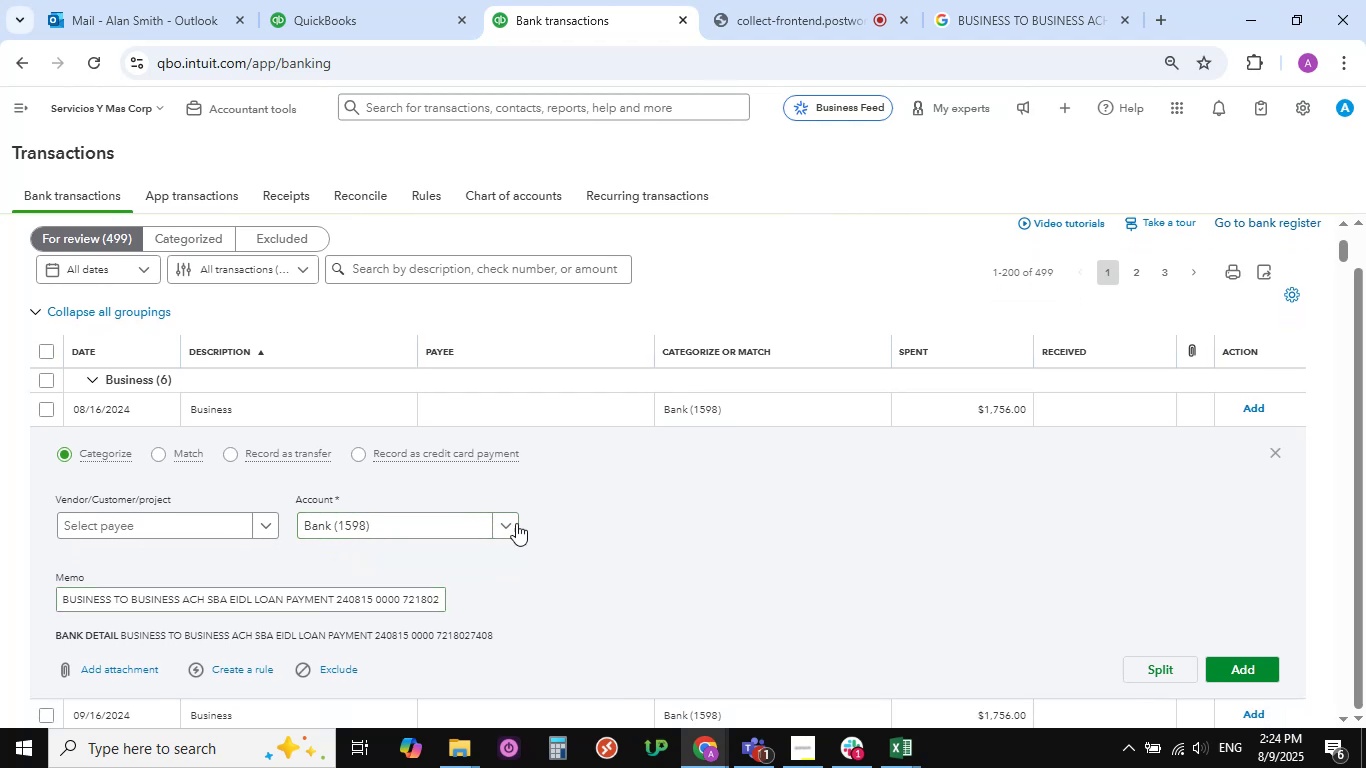 
left_click([508, 524])
 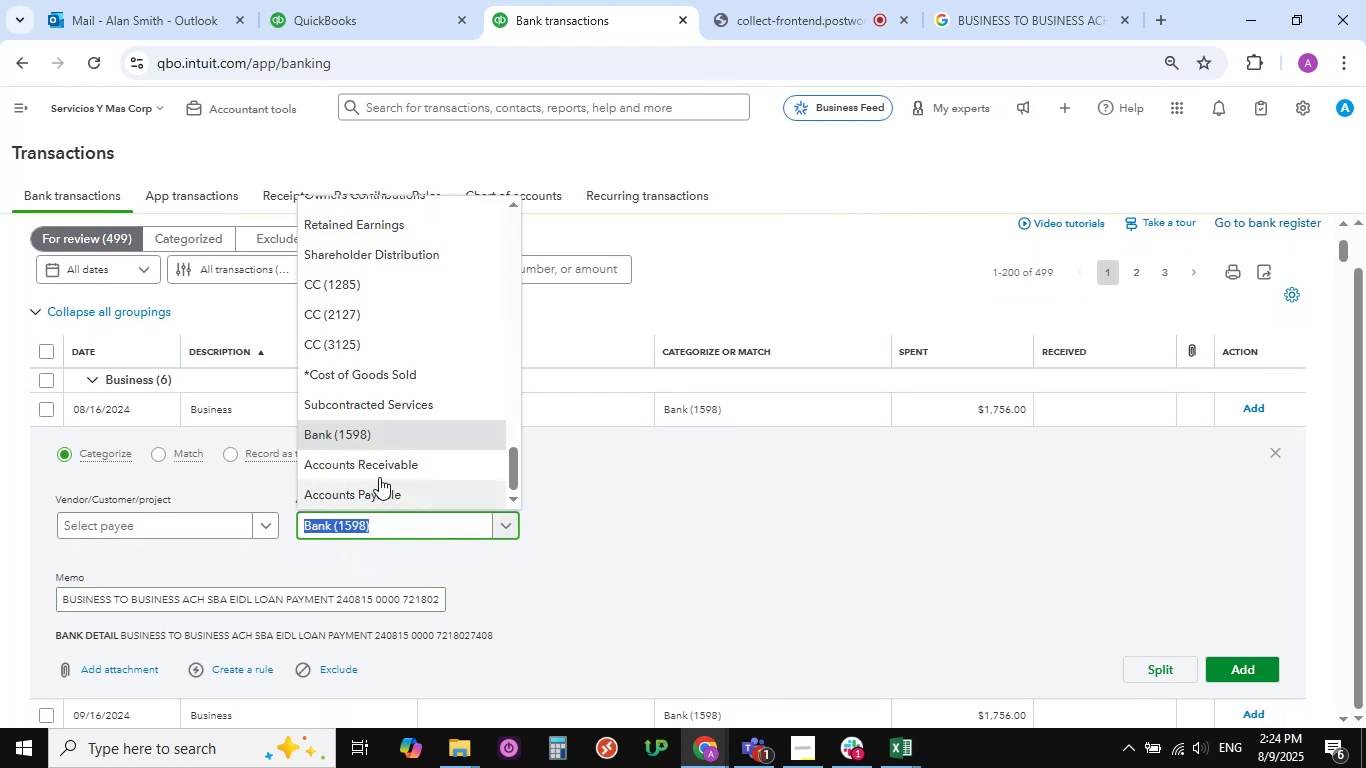 
scroll: coordinate [378, 456], scroll_direction: down, amount: 2.0
 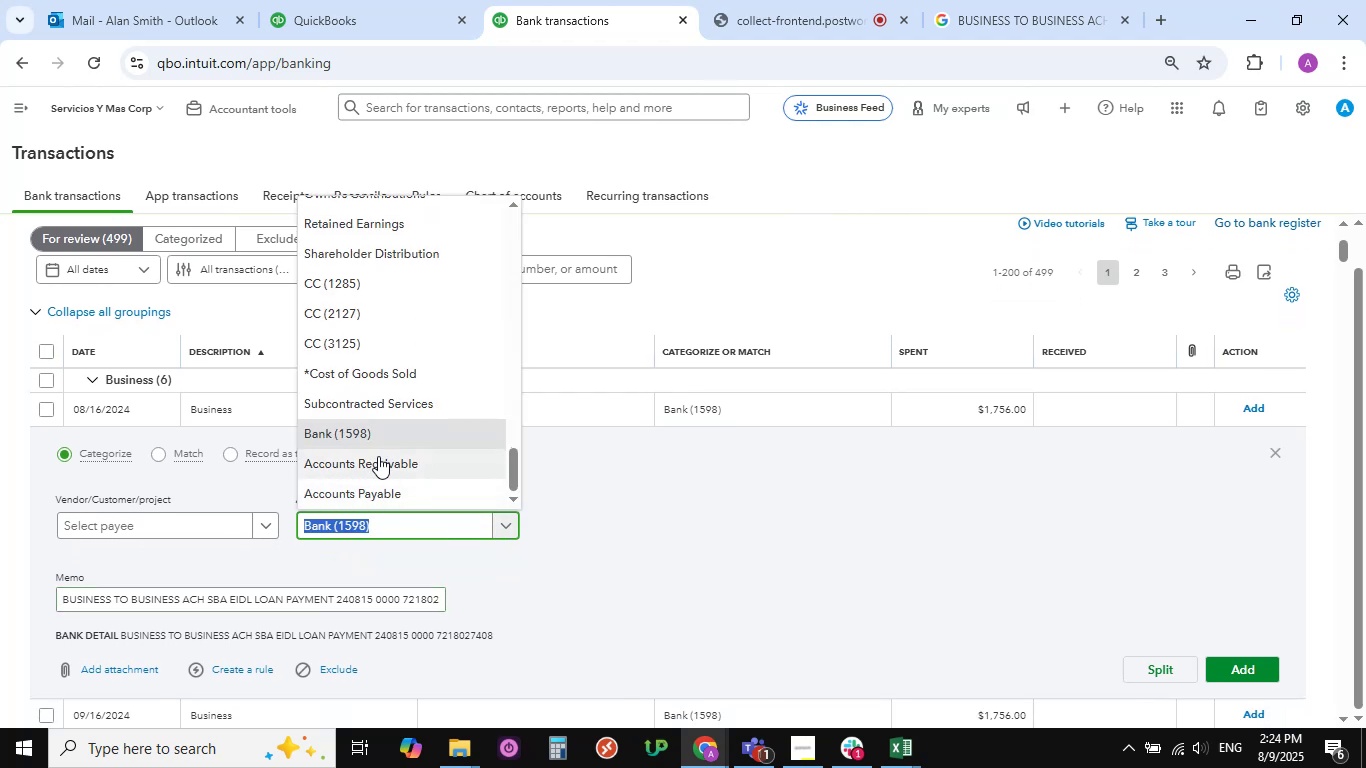 
scroll: coordinate [379, 461], scroll_direction: up, amount: 7.0
 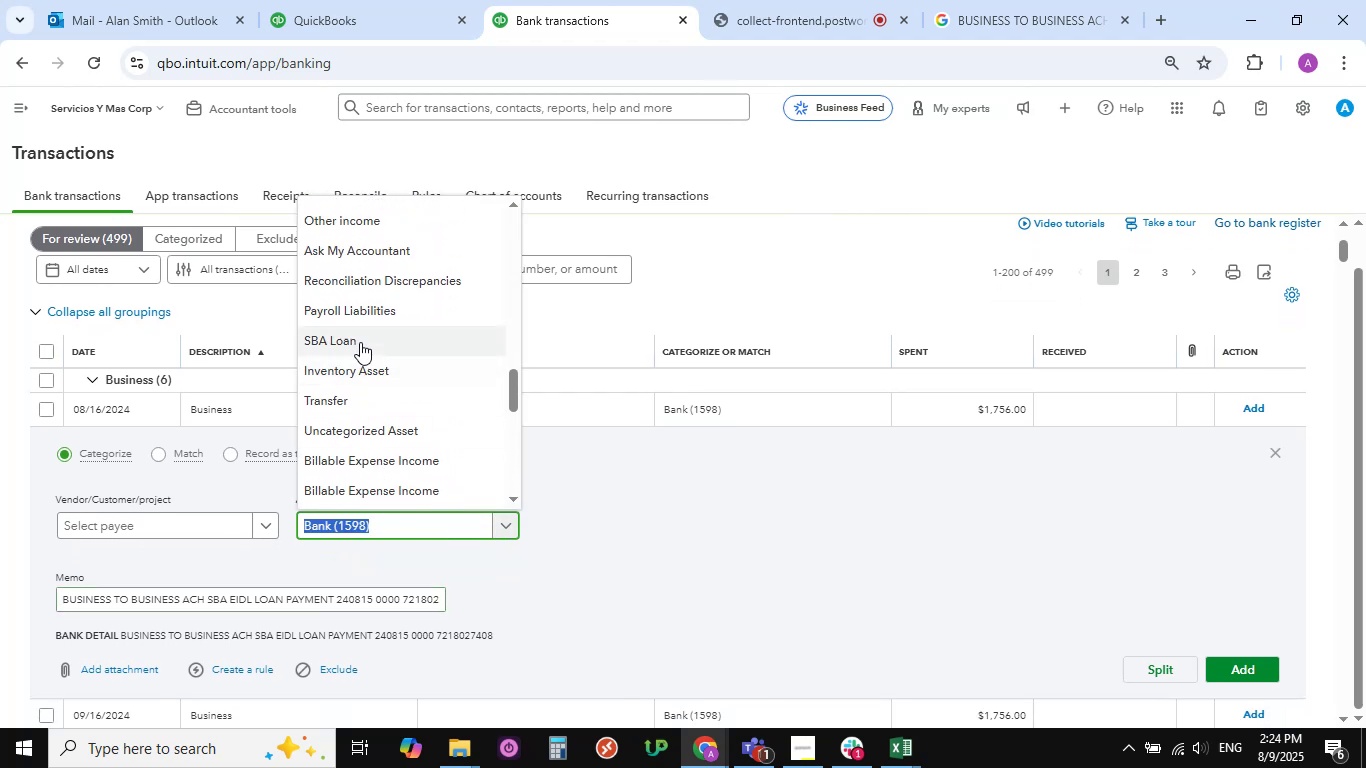 
left_click([360, 342])
 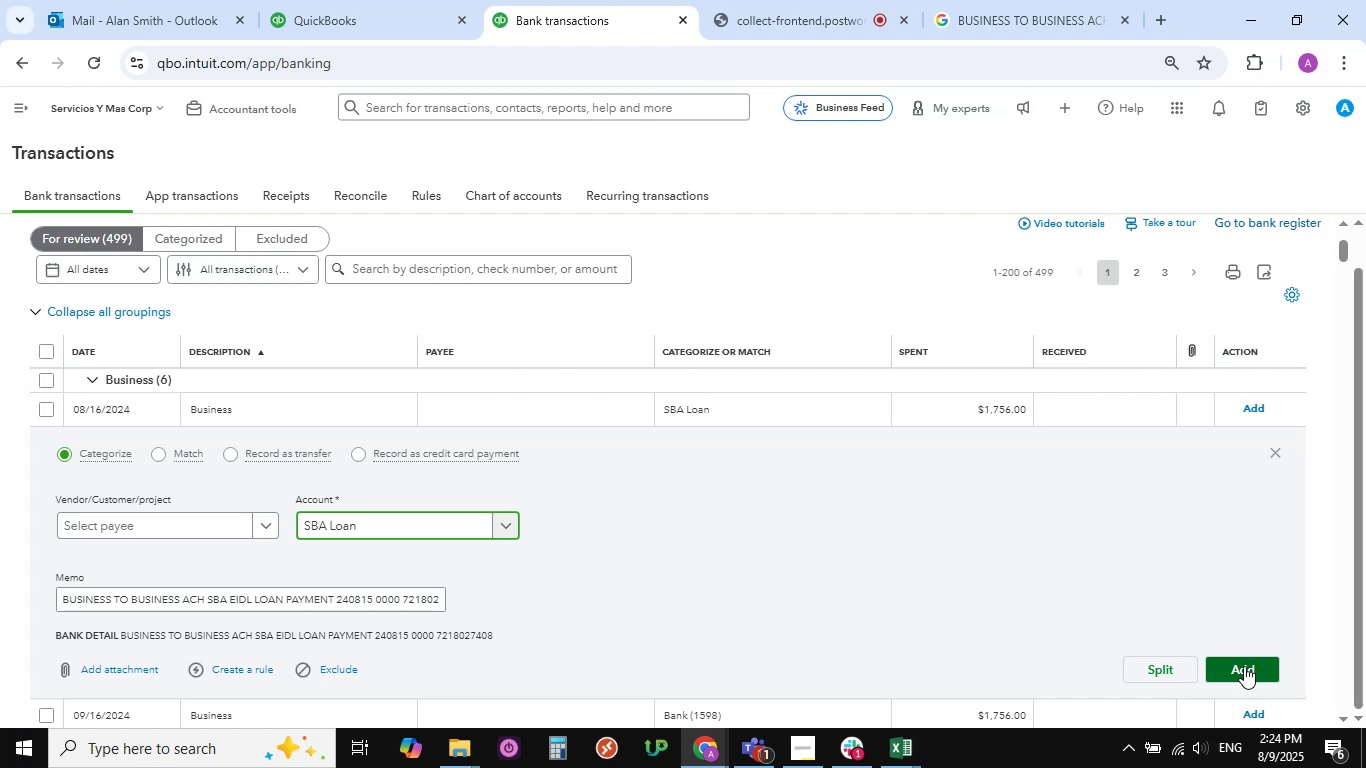 
wait(6.3)
 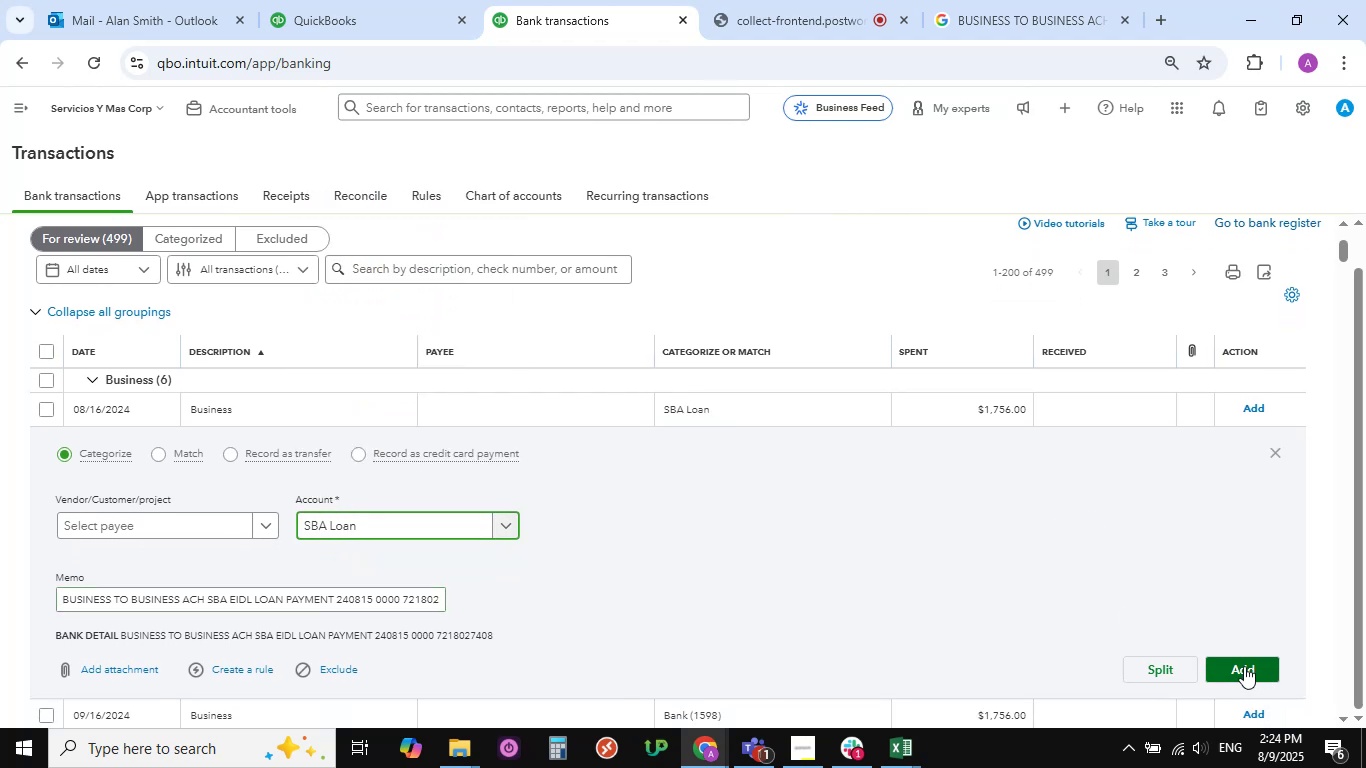 
left_click([1244, 666])
 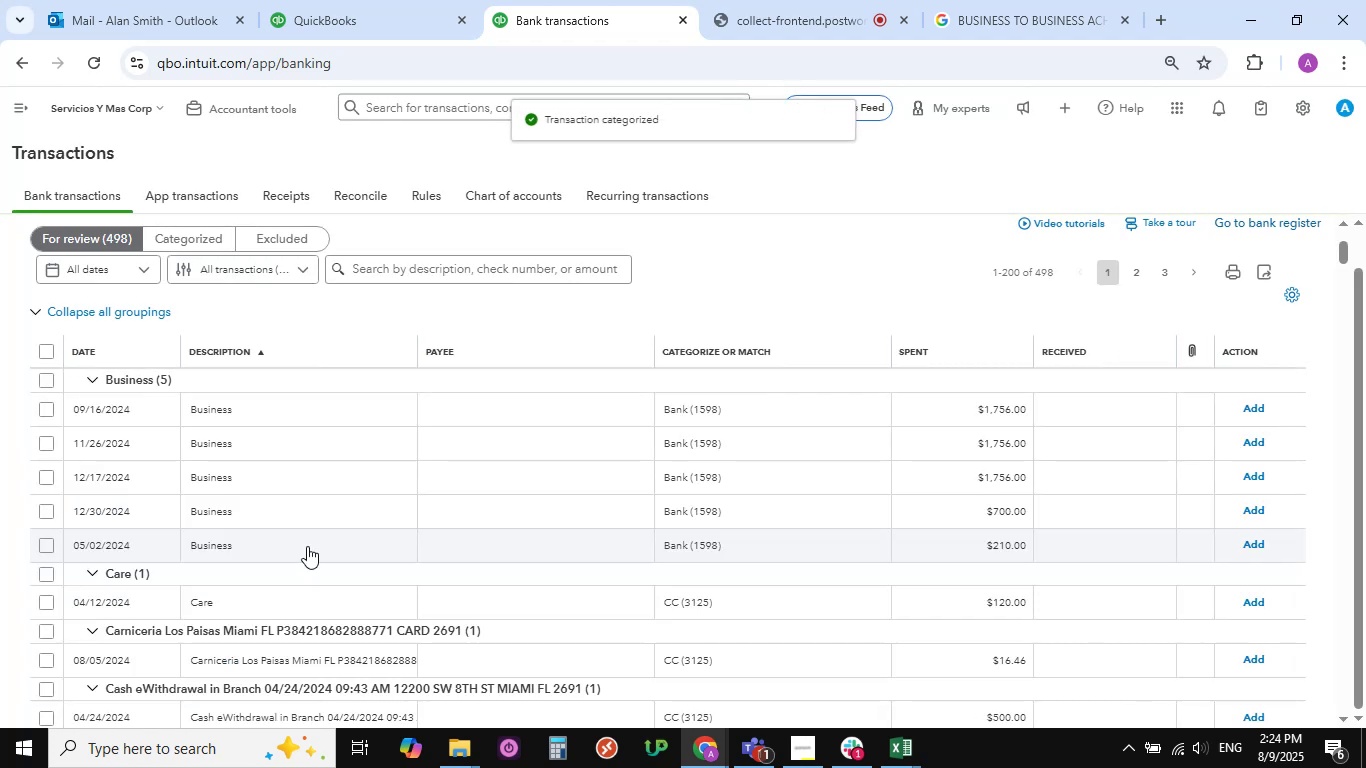 
wait(5.66)
 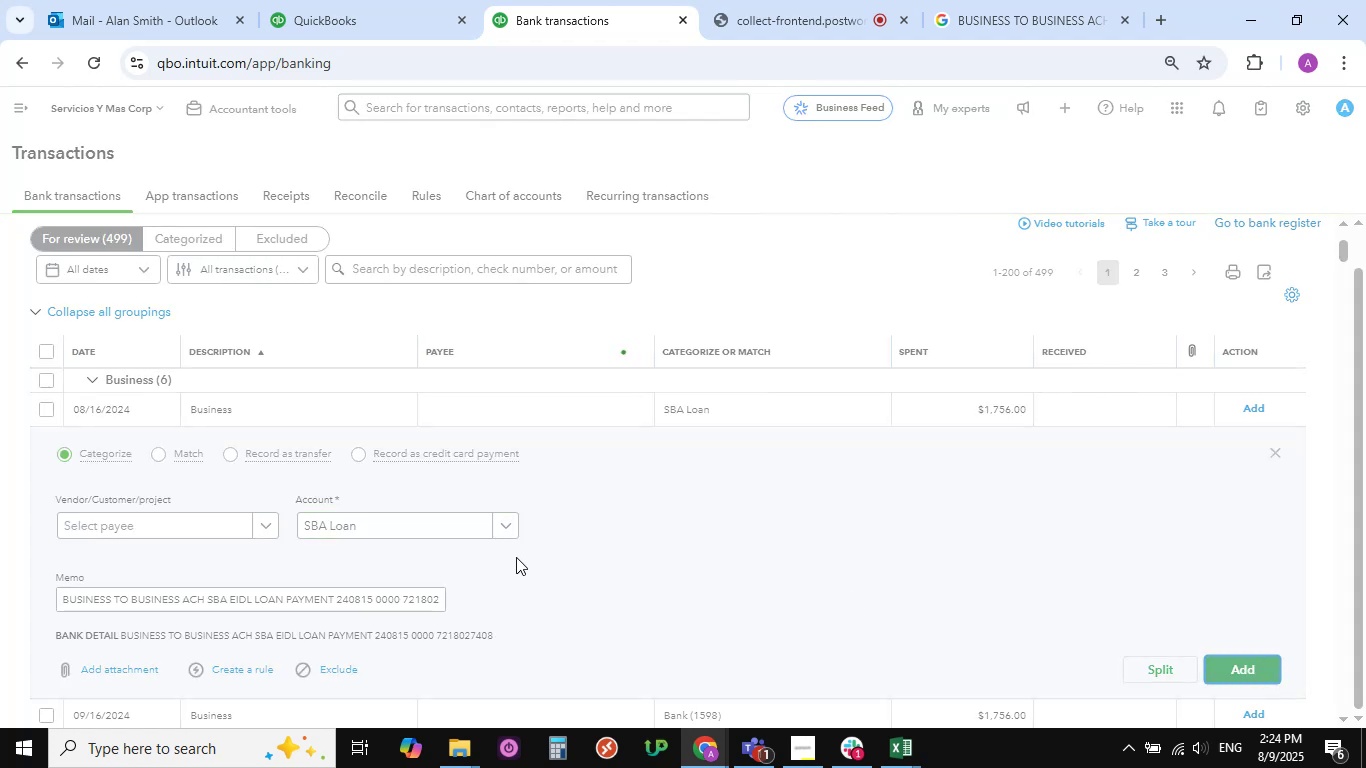 
left_click([208, 414])
 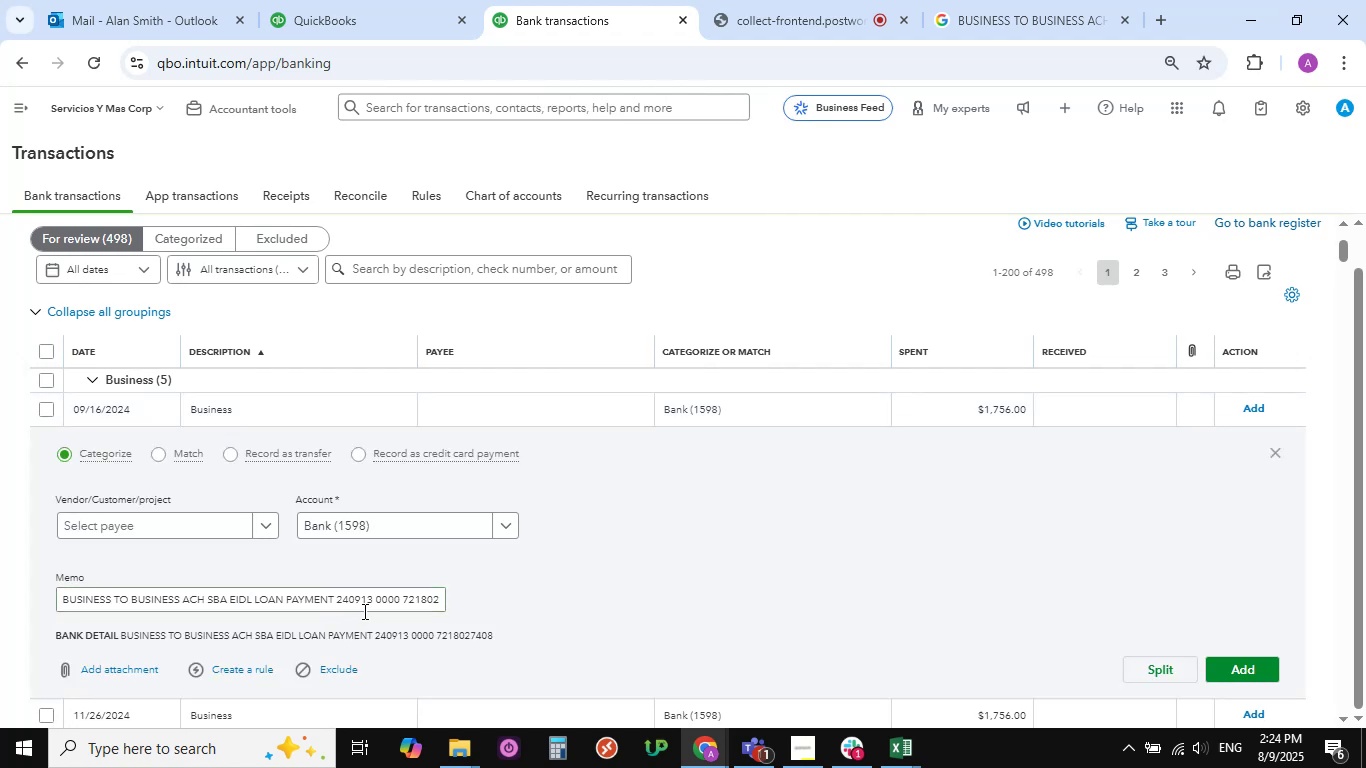 
left_click([507, 524])
 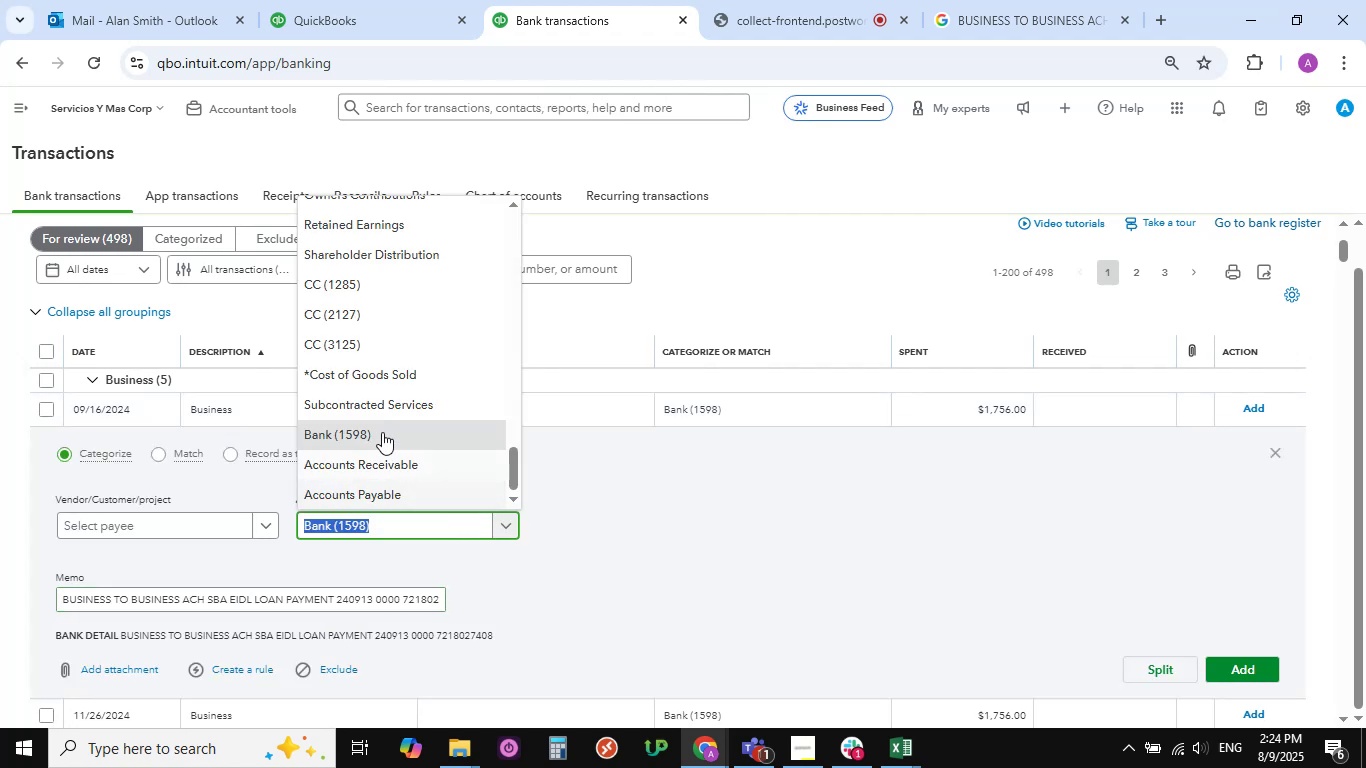 
scroll: coordinate [384, 429], scroll_direction: up, amount: 18.0
 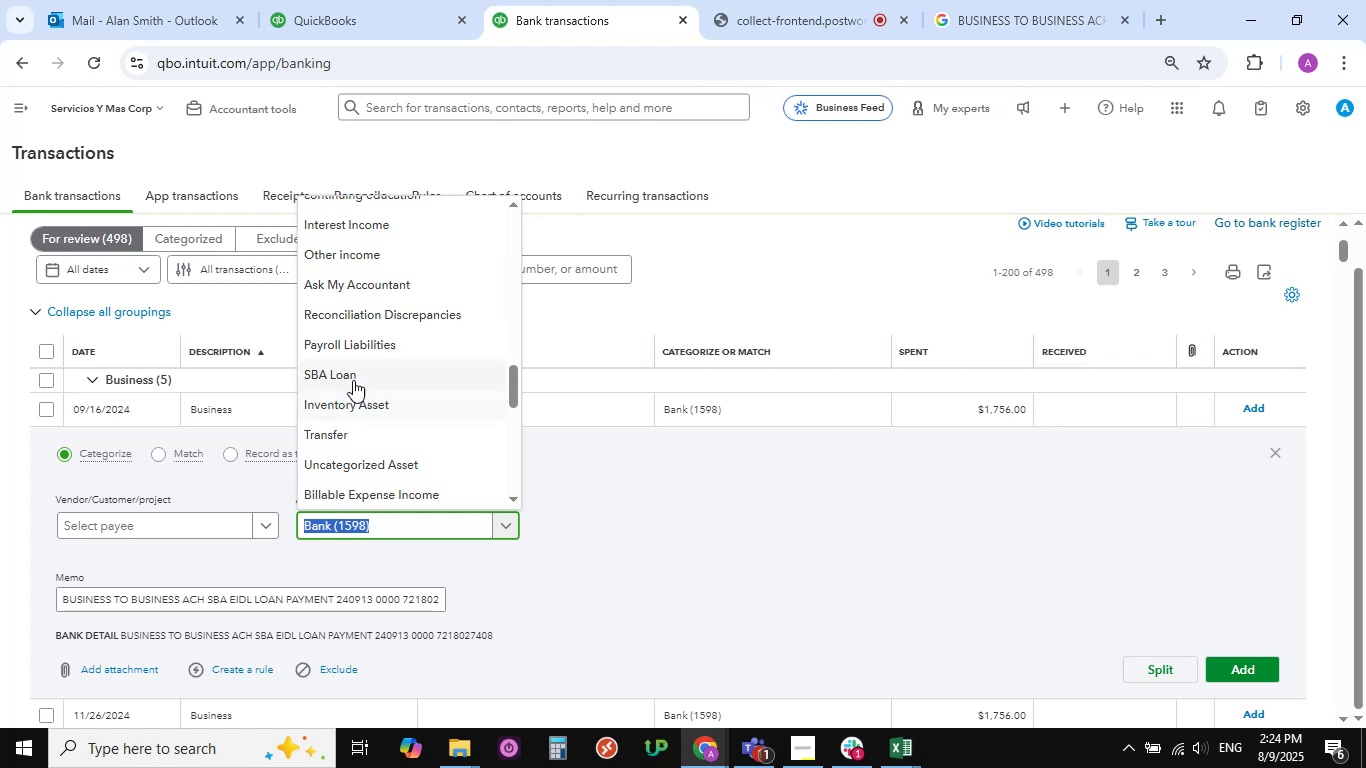 
left_click([349, 379])
 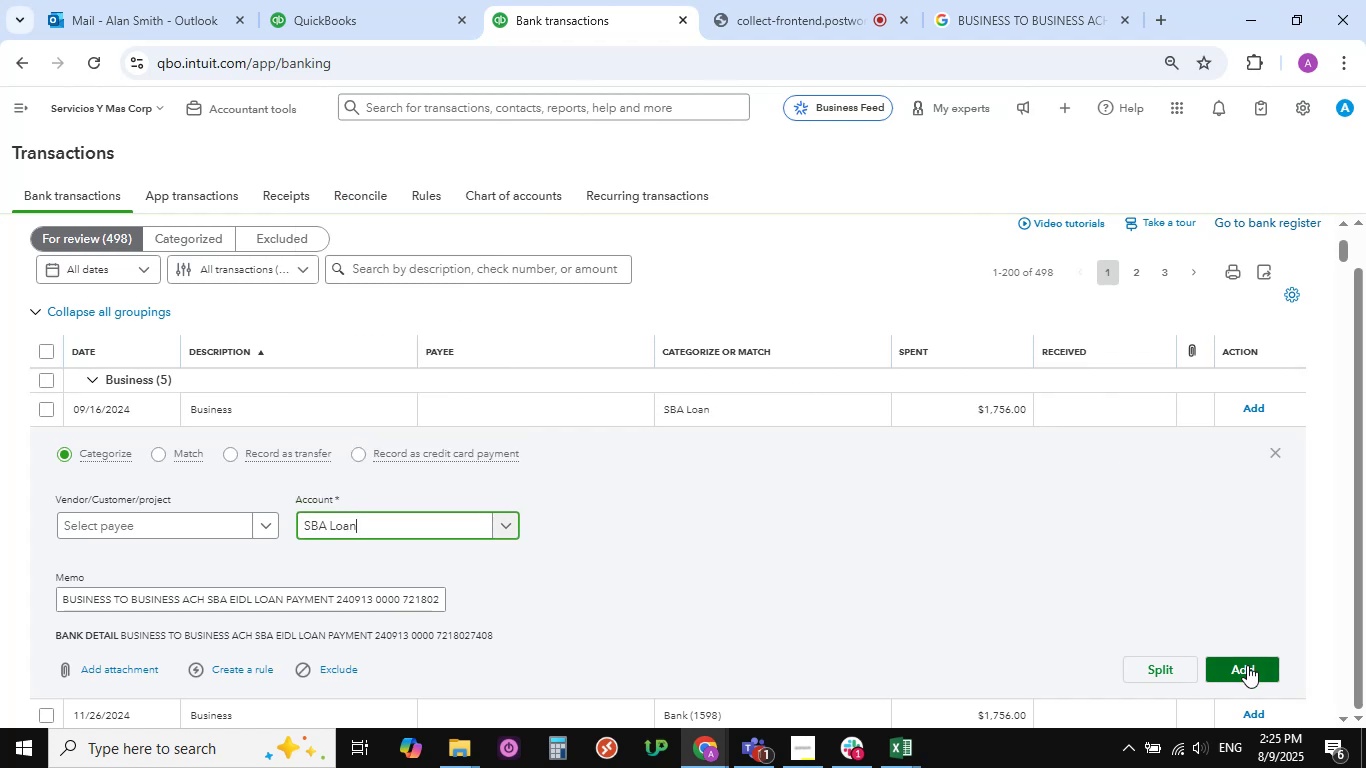 
left_click([1247, 665])
 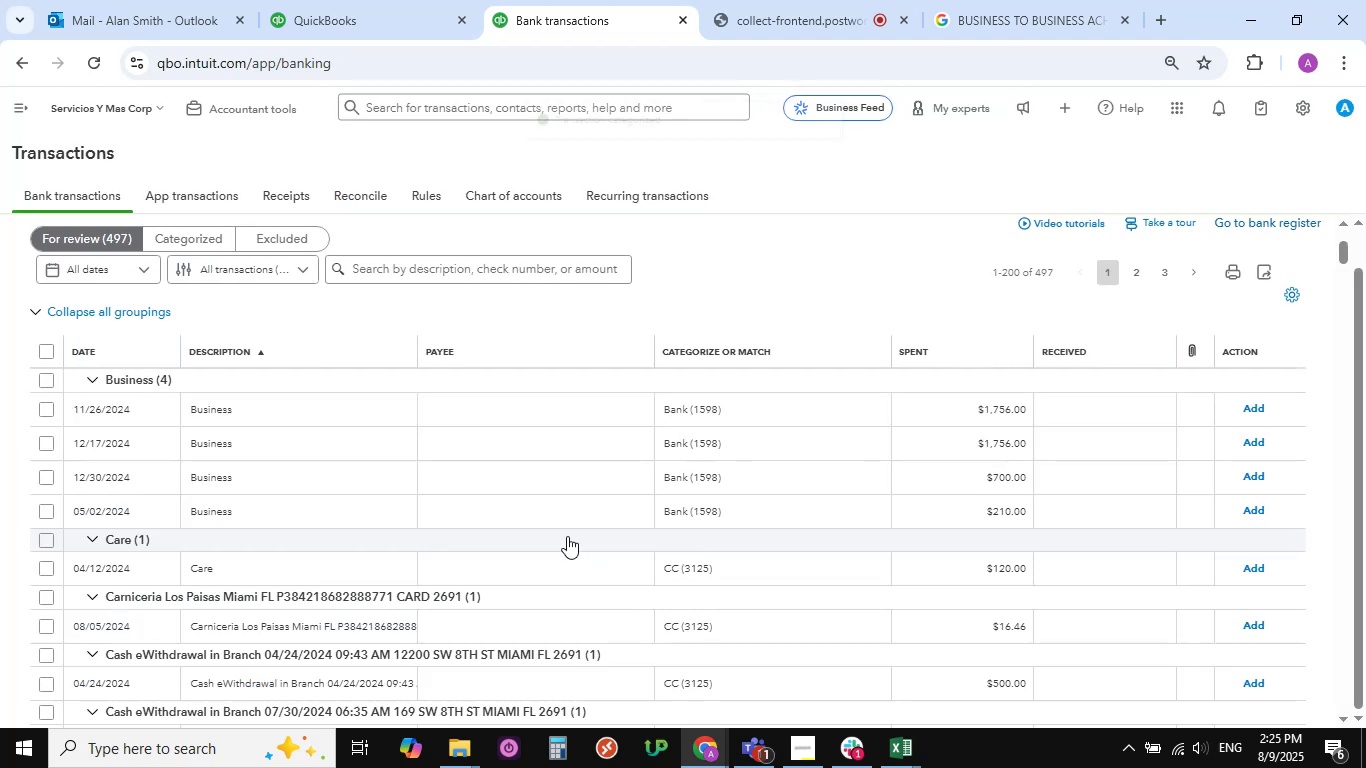 
scroll: coordinate [278, 395], scroll_direction: up, amount: 1.0
 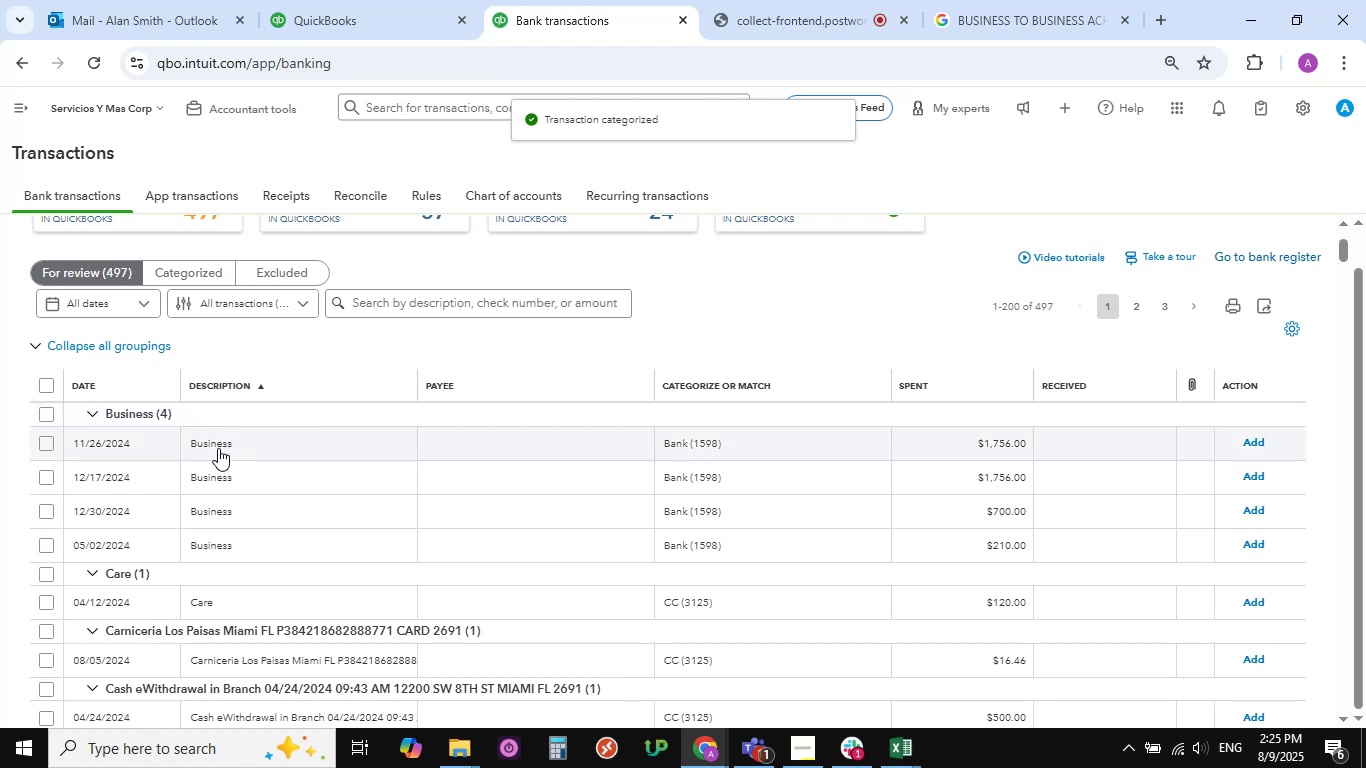 
left_click([218, 448])
 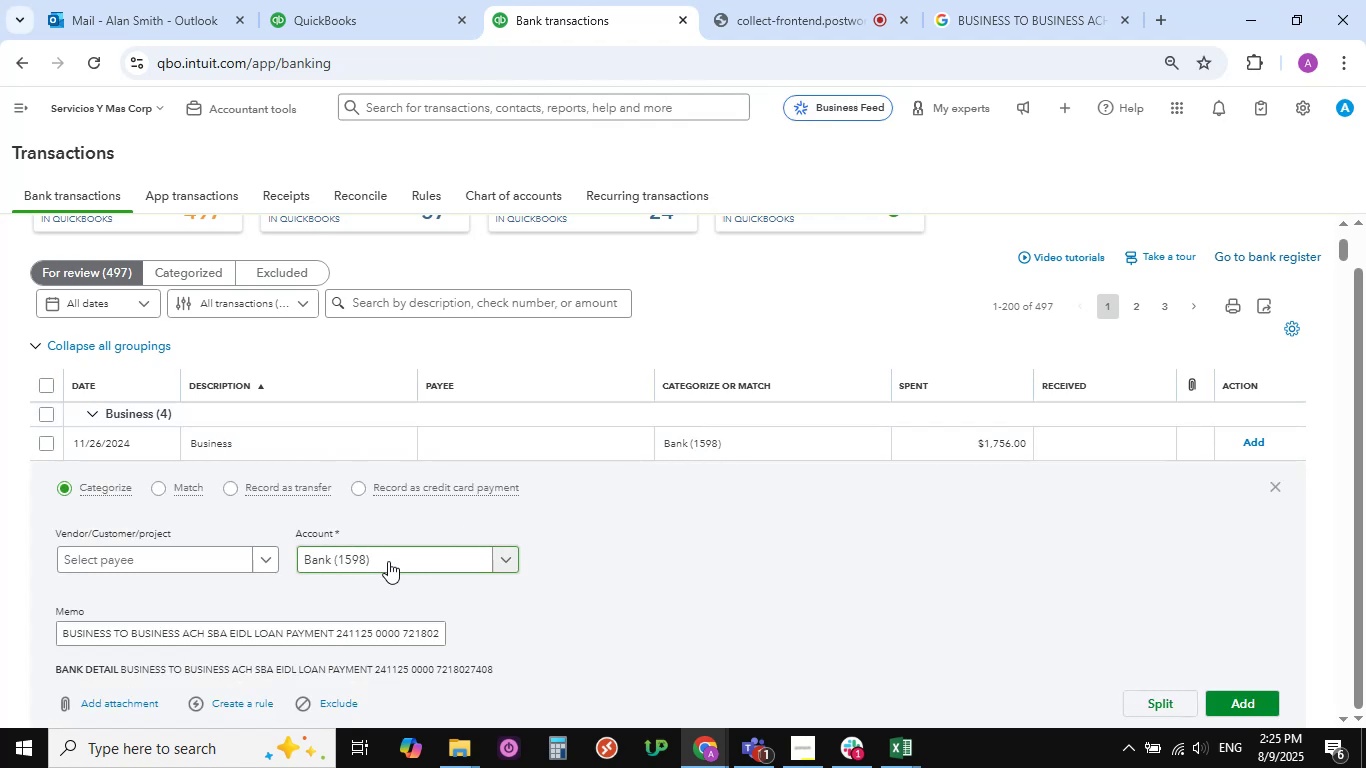 
wait(5.23)
 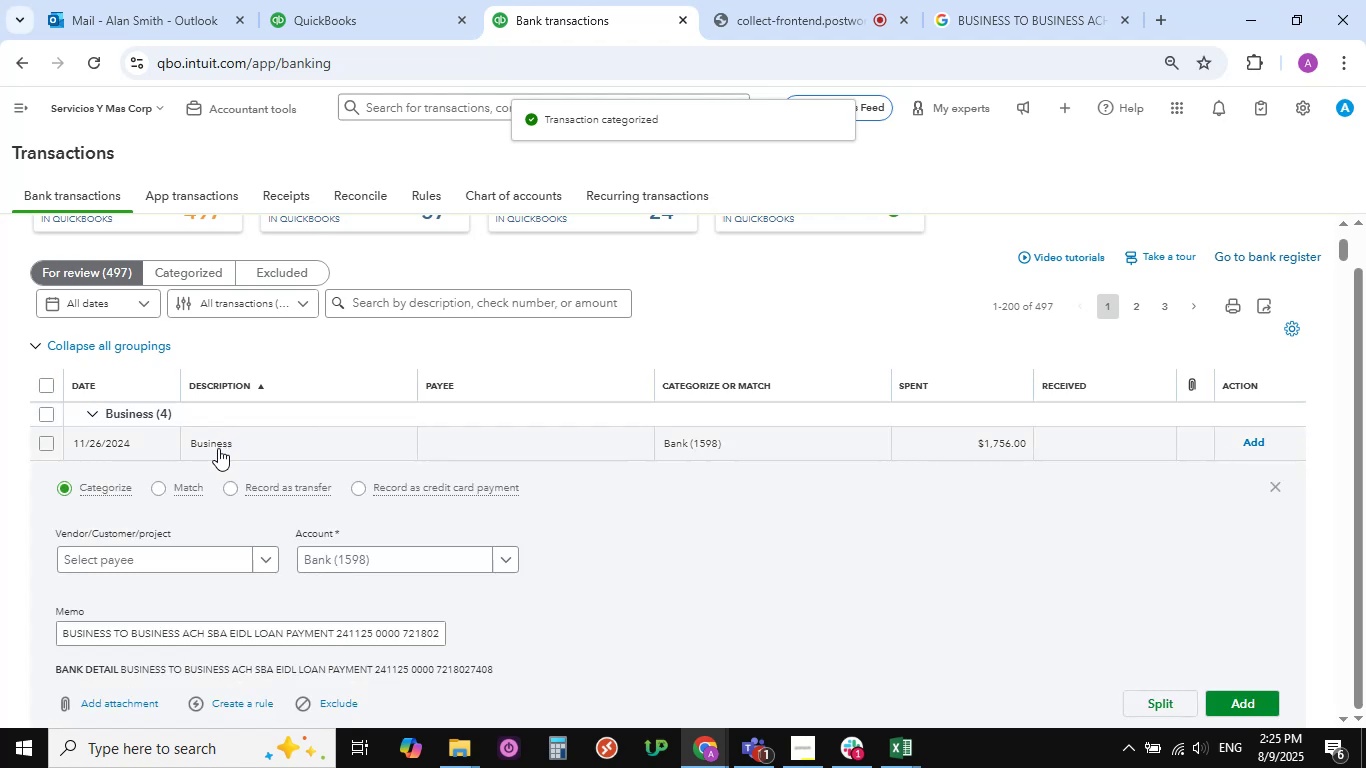 
left_click([505, 560])
 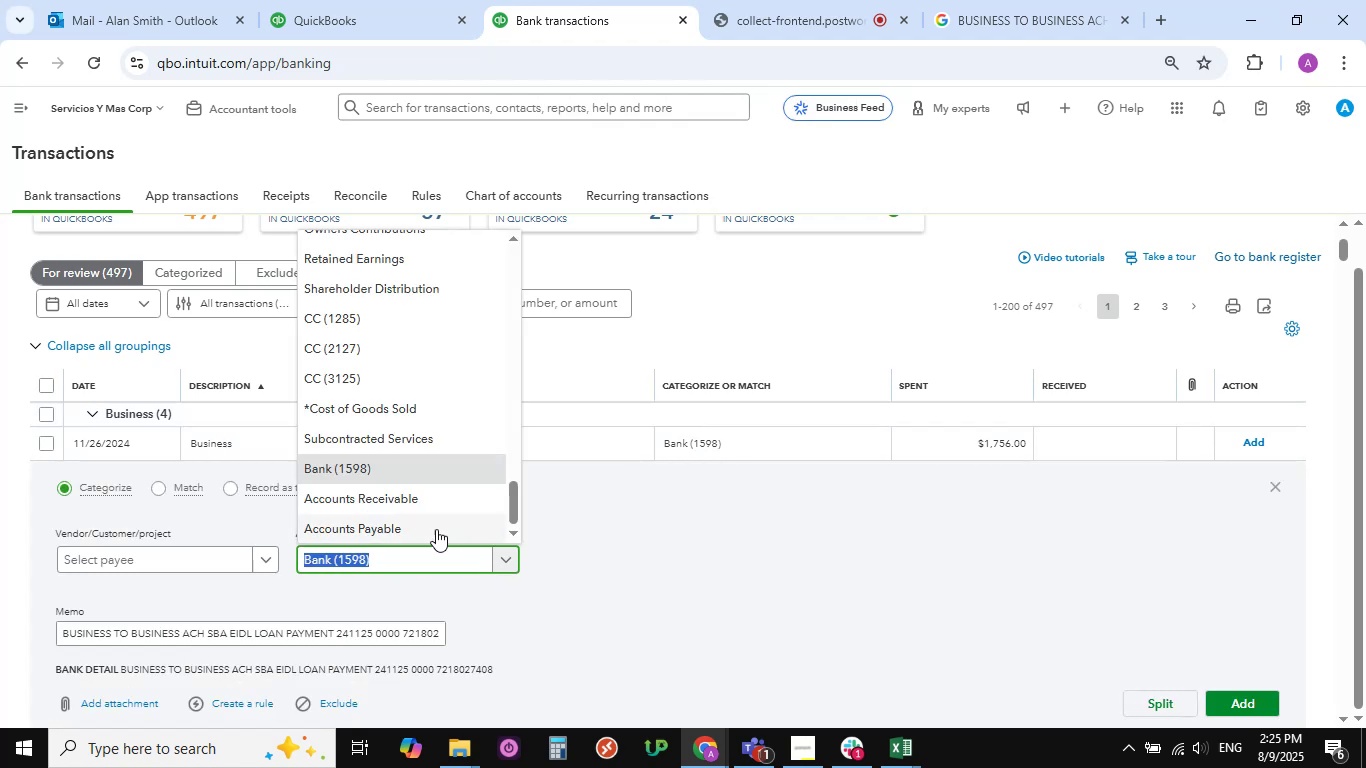 
scroll: coordinate [403, 482], scroll_direction: up, amount: 11.0
 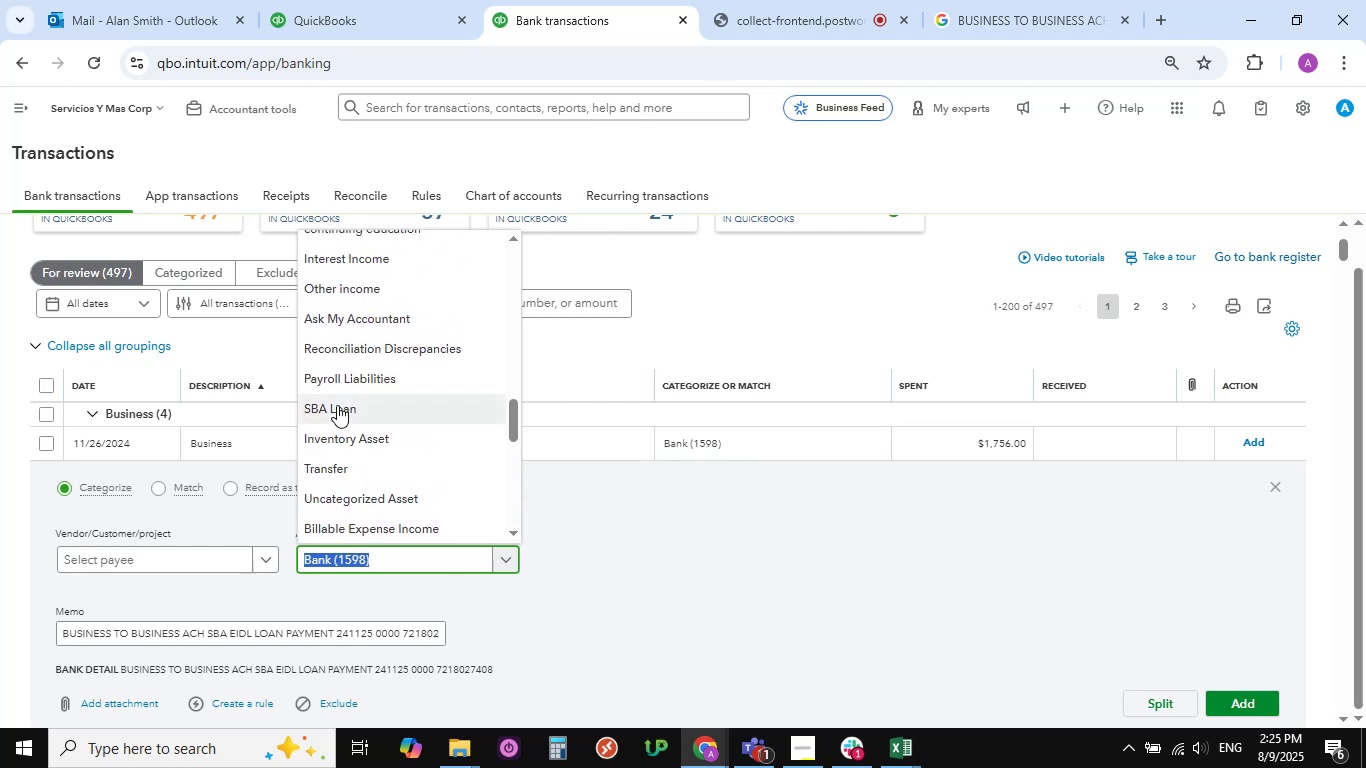 
left_click([337, 405])
 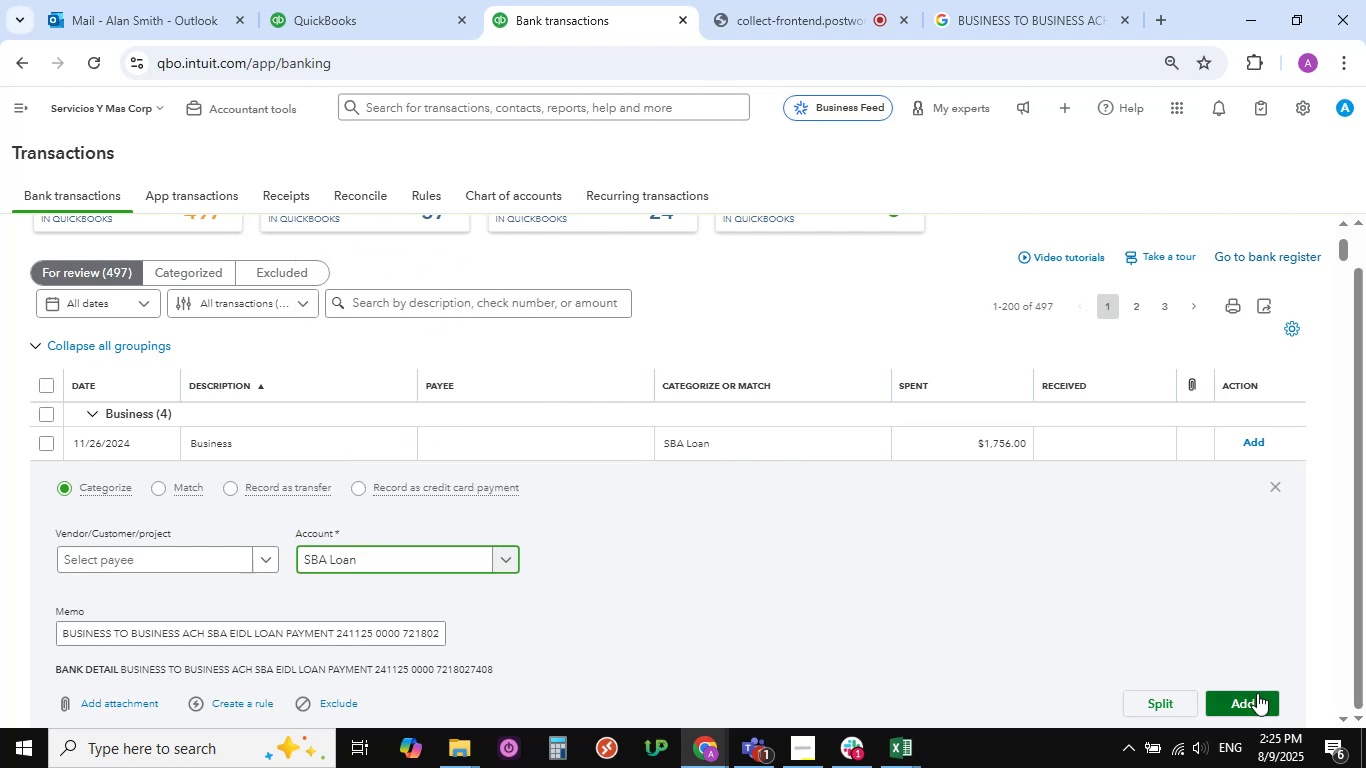 
left_click([1257, 693])
 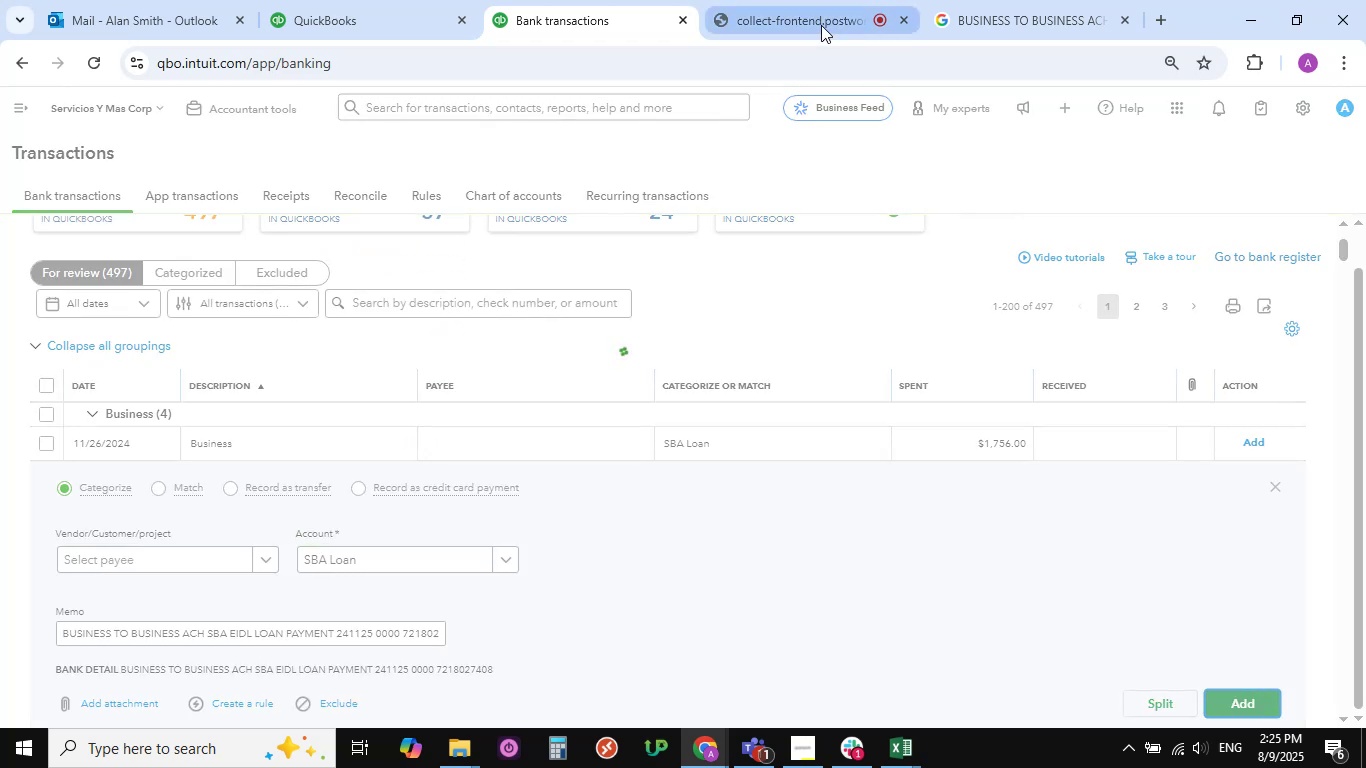 
left_click([817, 22])
 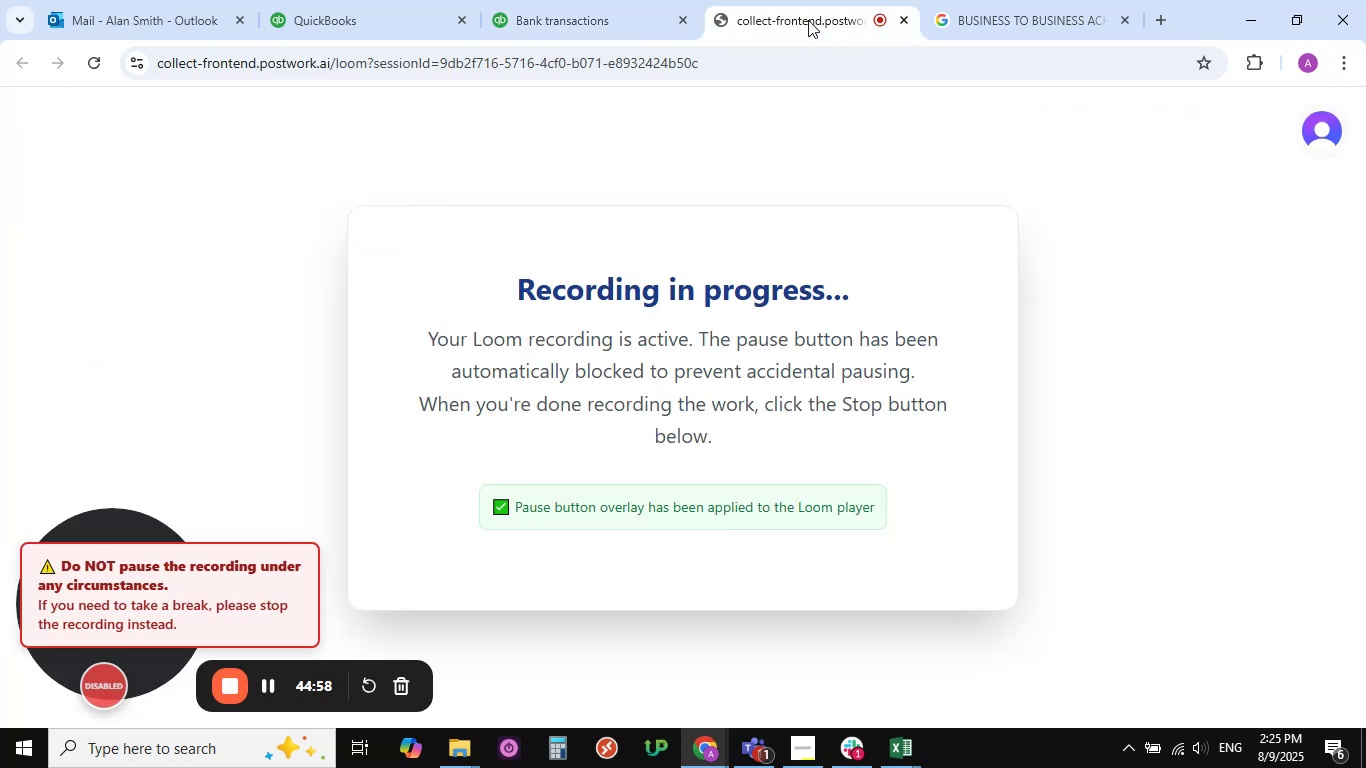 
left_click([571, 17])
 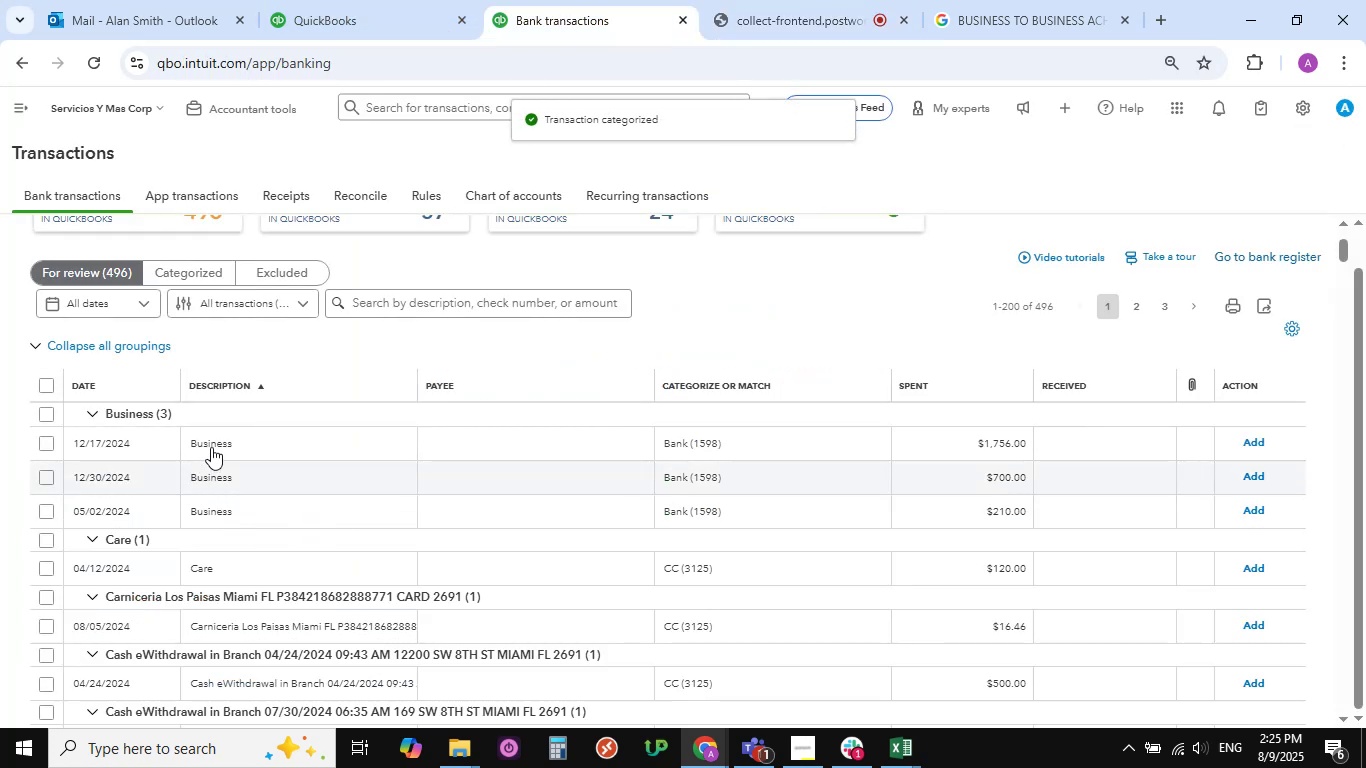 
left_click([211, 447])
 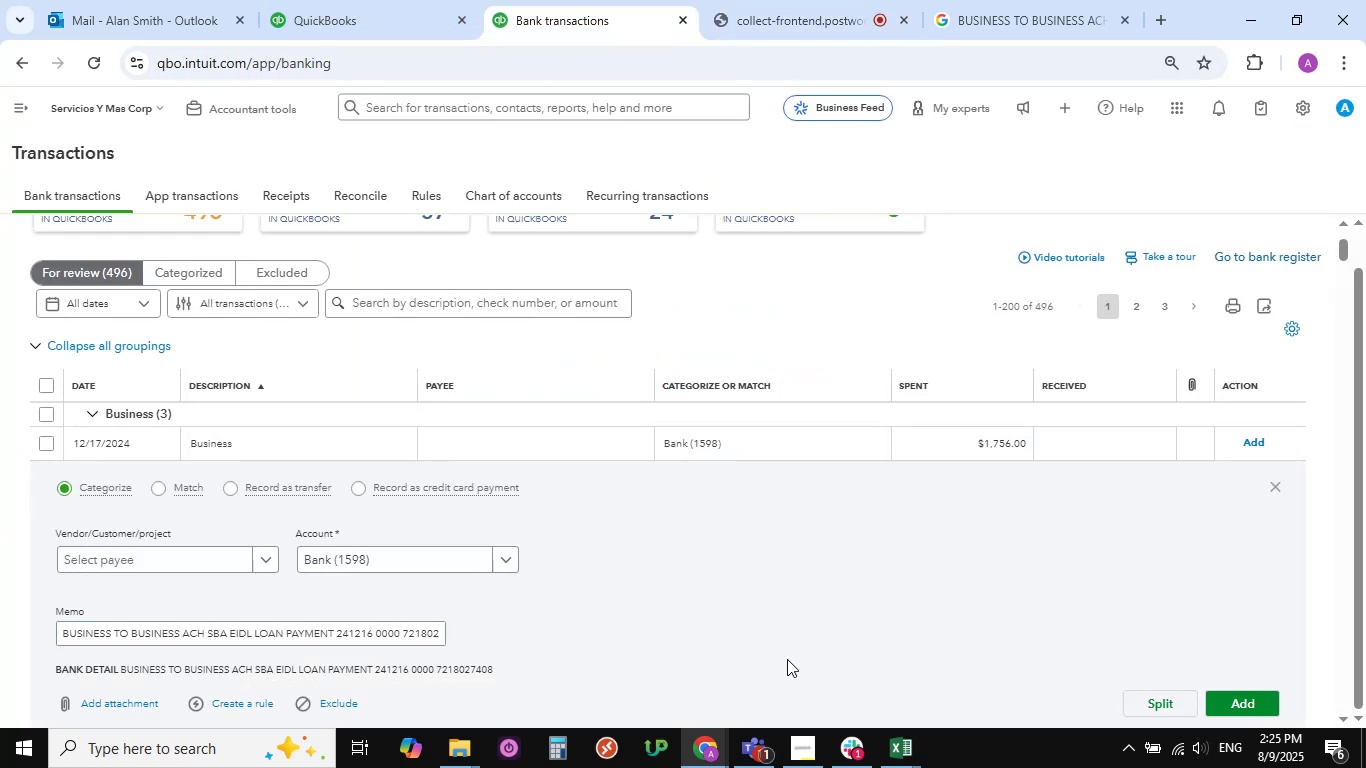 
scroll: coordinate [595, 590], scroll_direction: down, amount: 1.0
 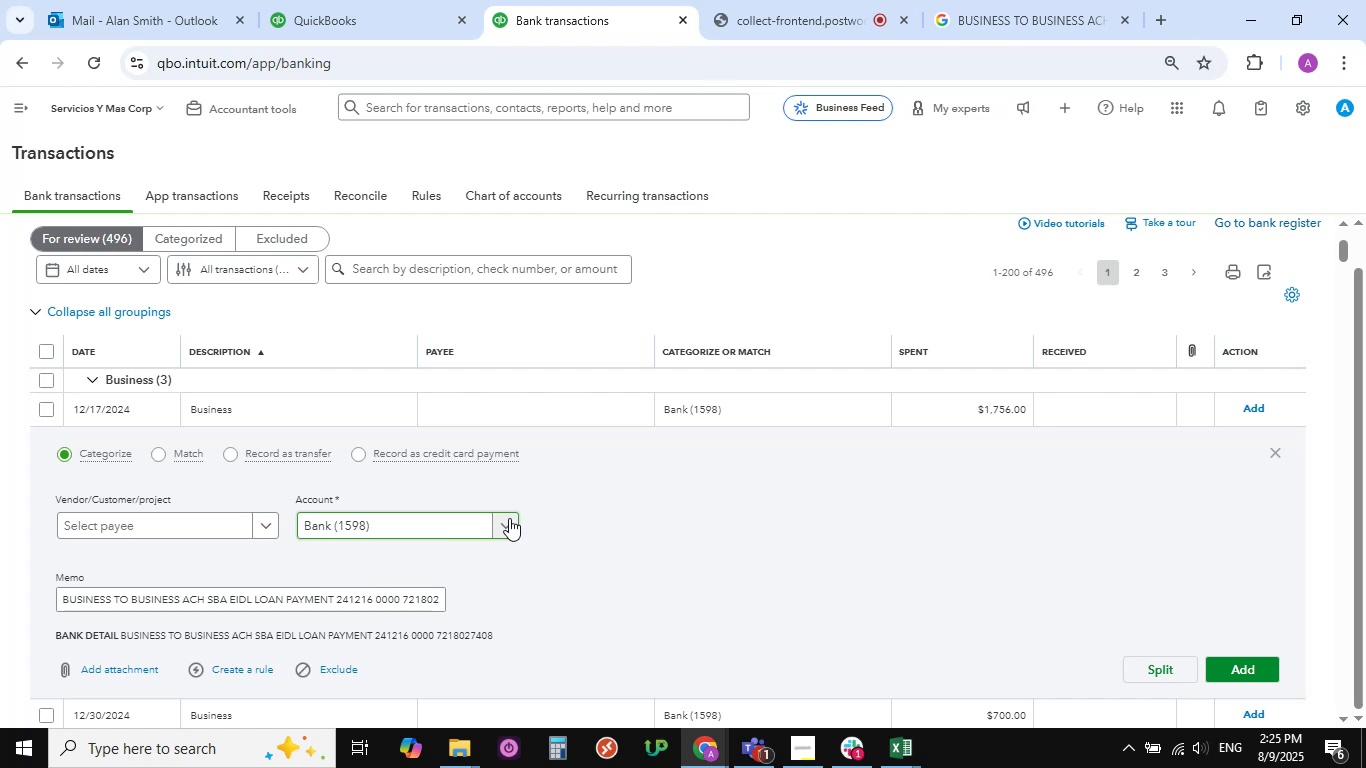 
left_click([509, 518])
 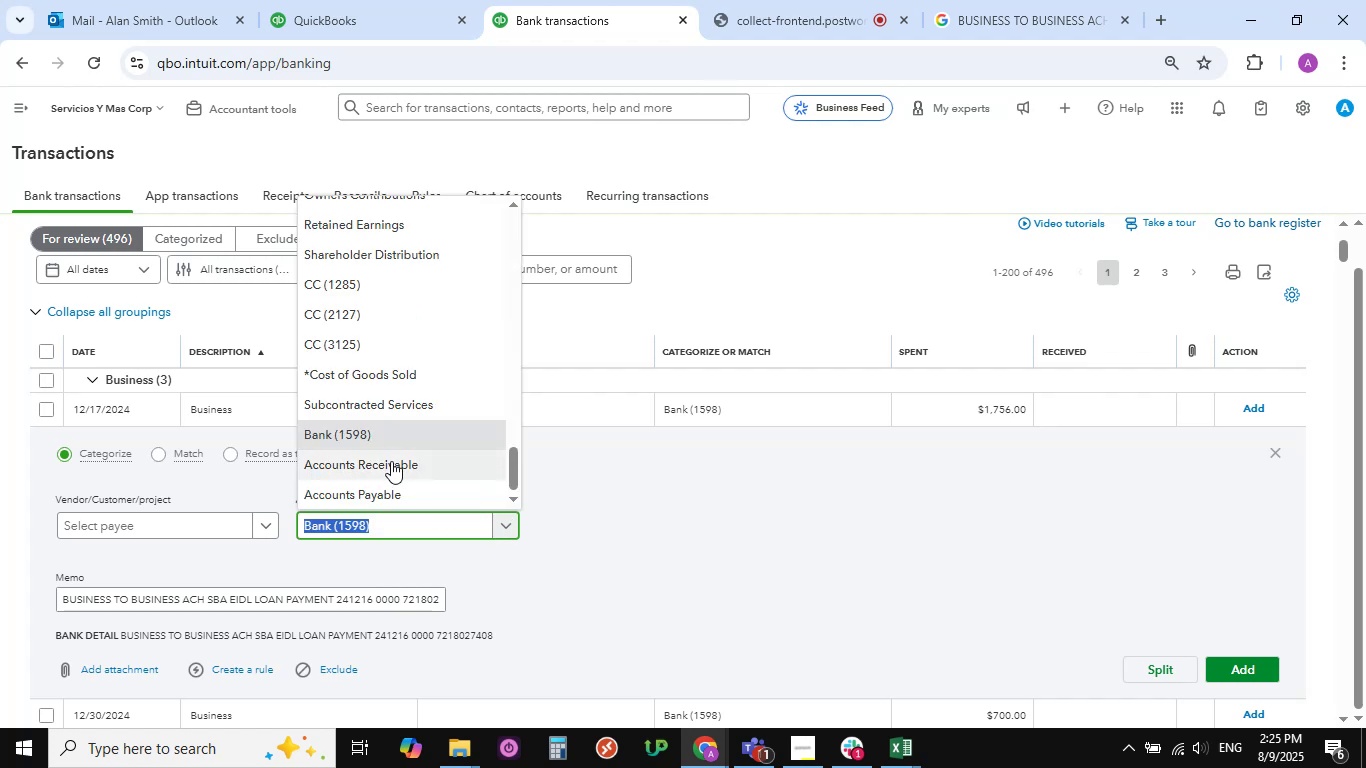 
scroll: coordinate [391, 461], scroll_direction: up, amount: 16.0
 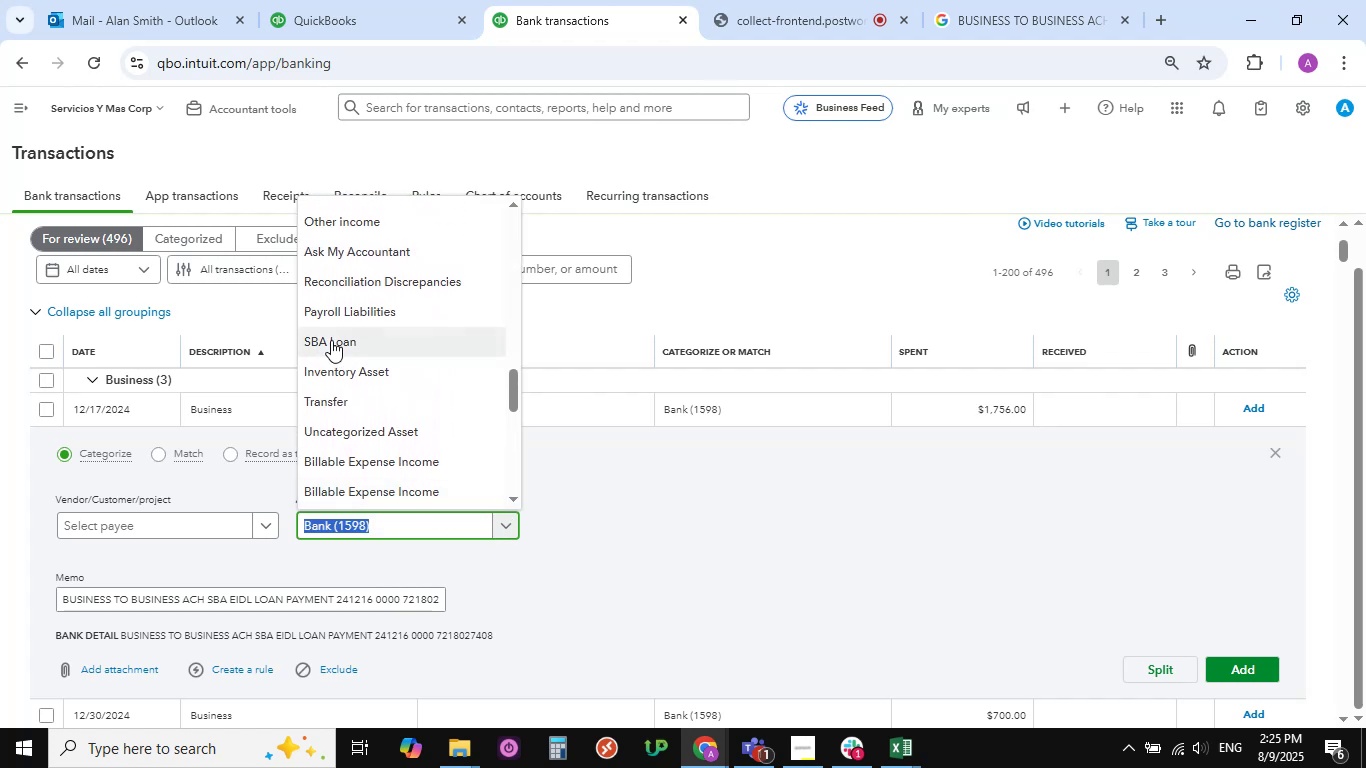 
left_click([331, 340])
 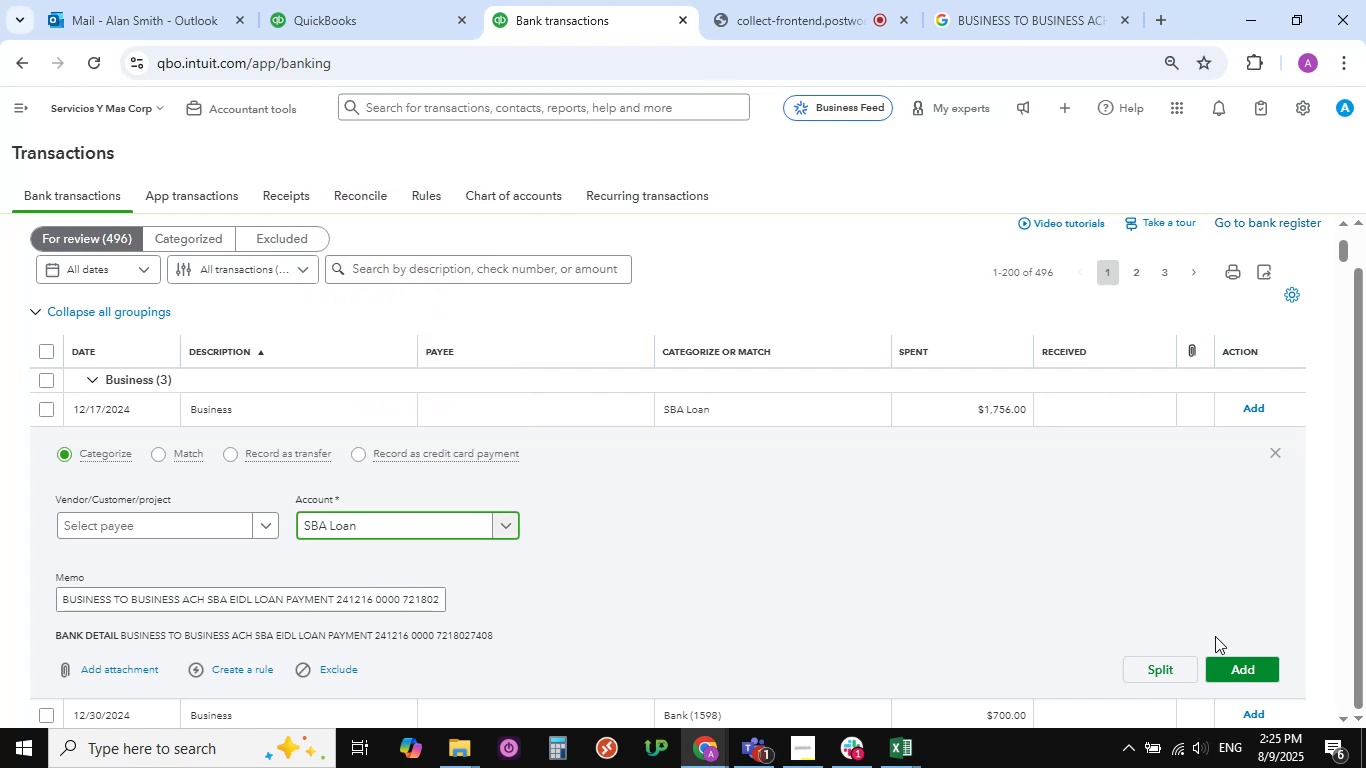 
left_click([1237, 661])
 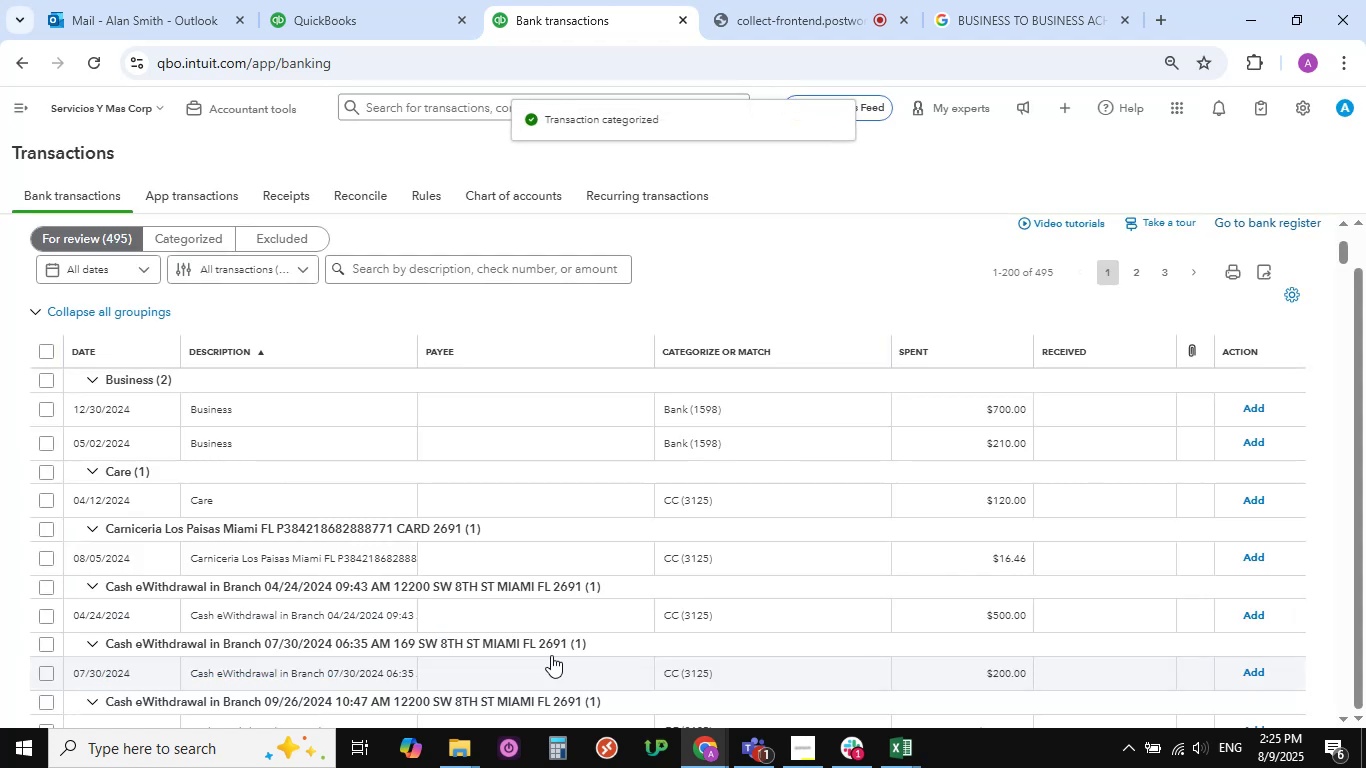 
wait(5.84)
 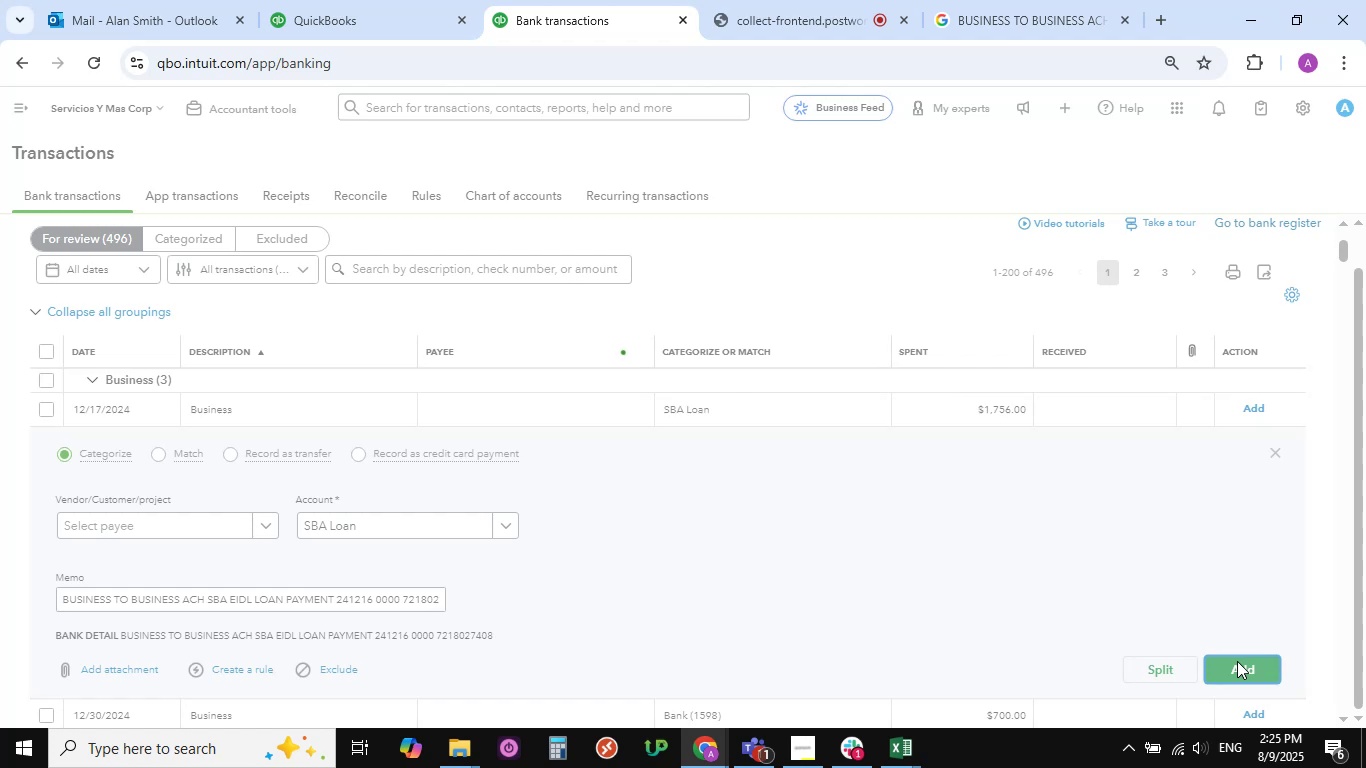 
left_click([220, 410])
 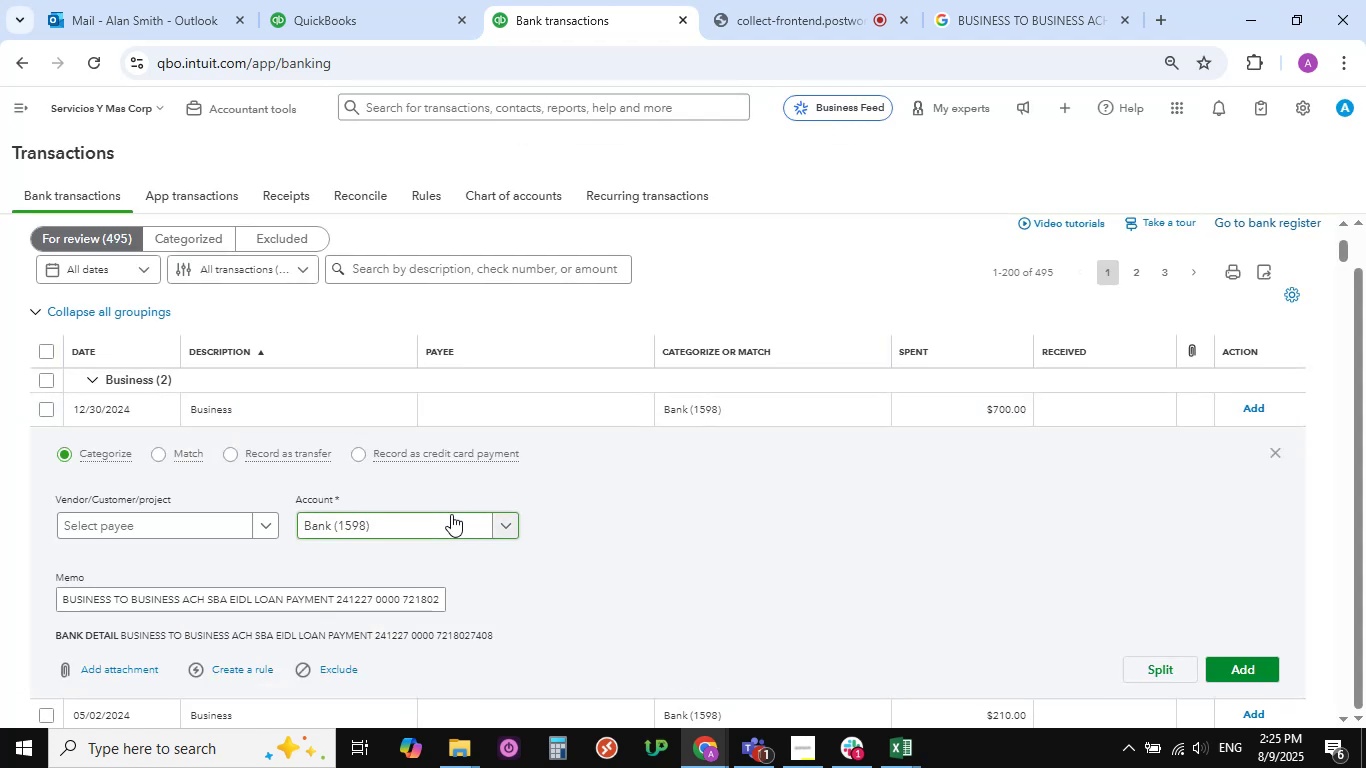 
left_click([507, 526])
 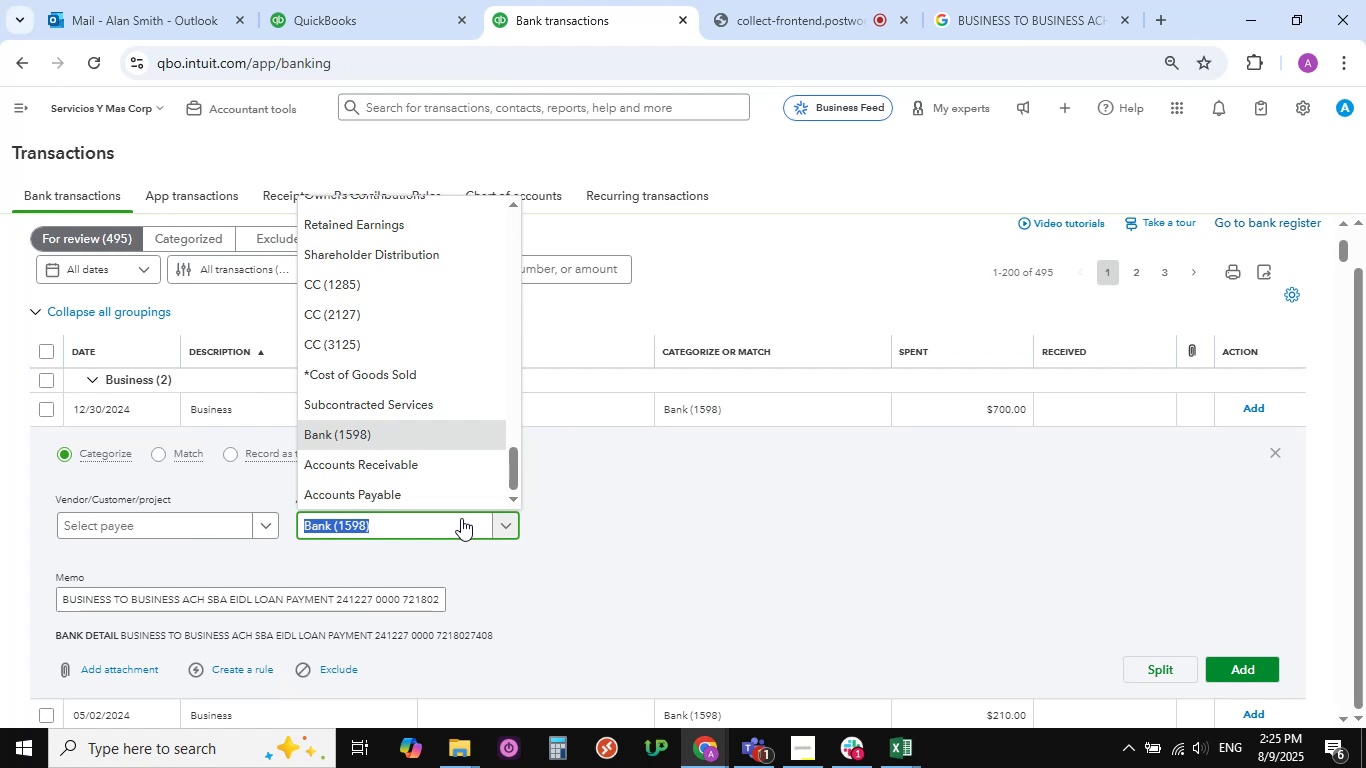 
scroll: coordinate [416, 466], scroll_direction: up, amount: 8.0
 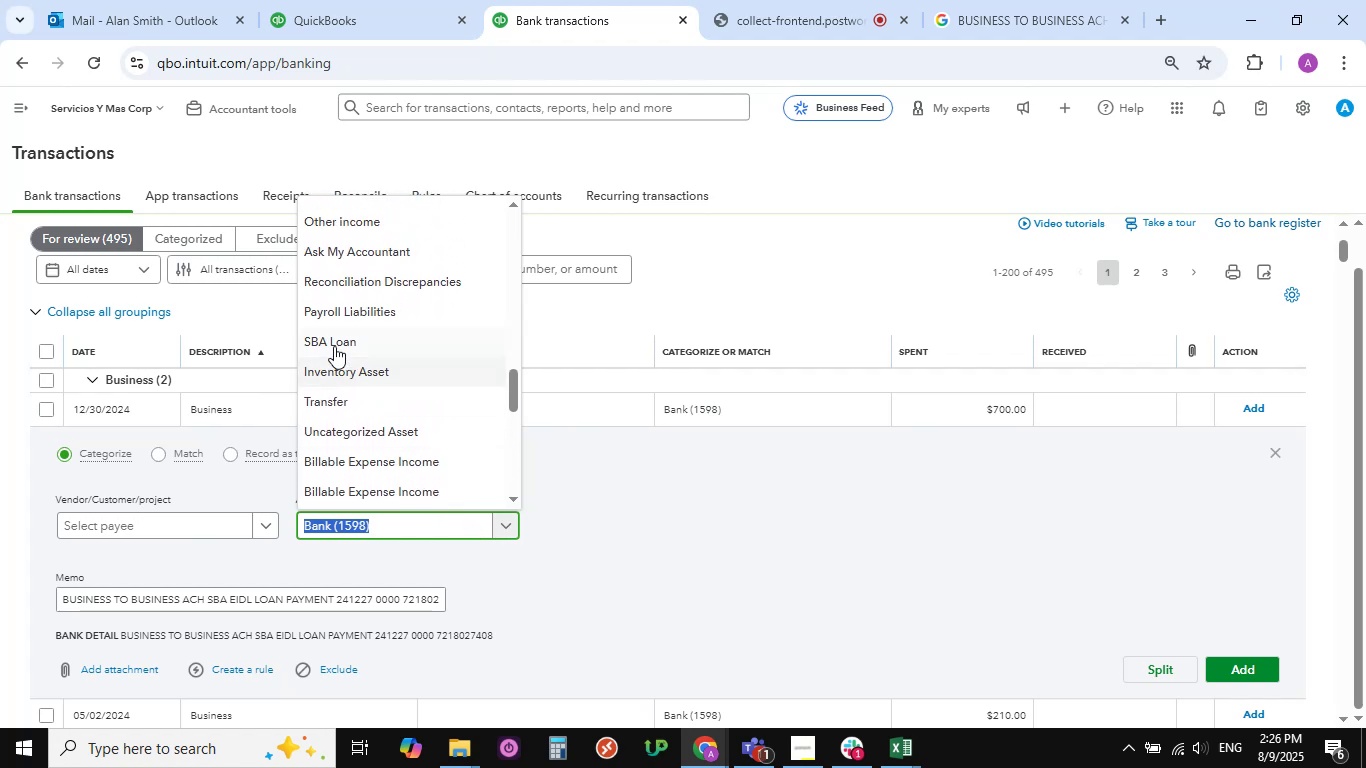 
left_click([333, 343])
 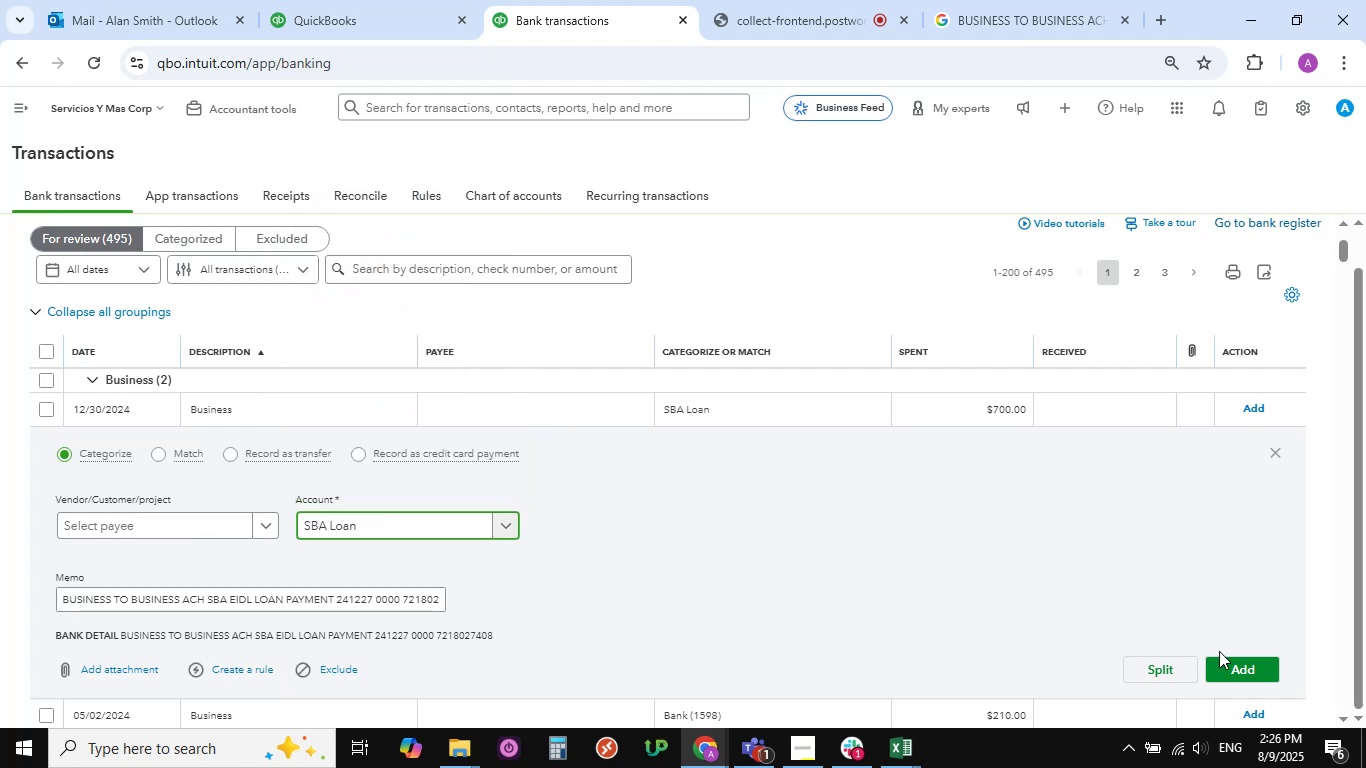 
left_click([1233, 665])
 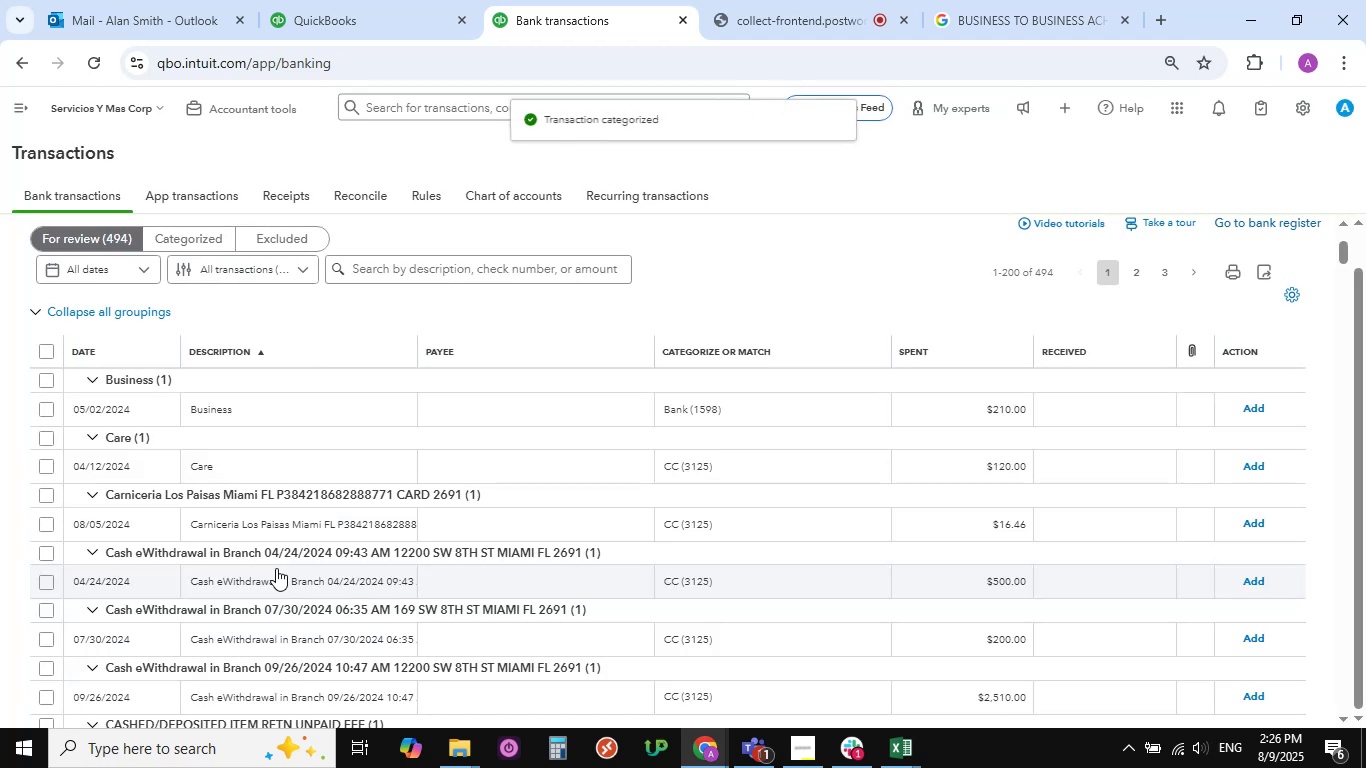 
wait(5.36)
 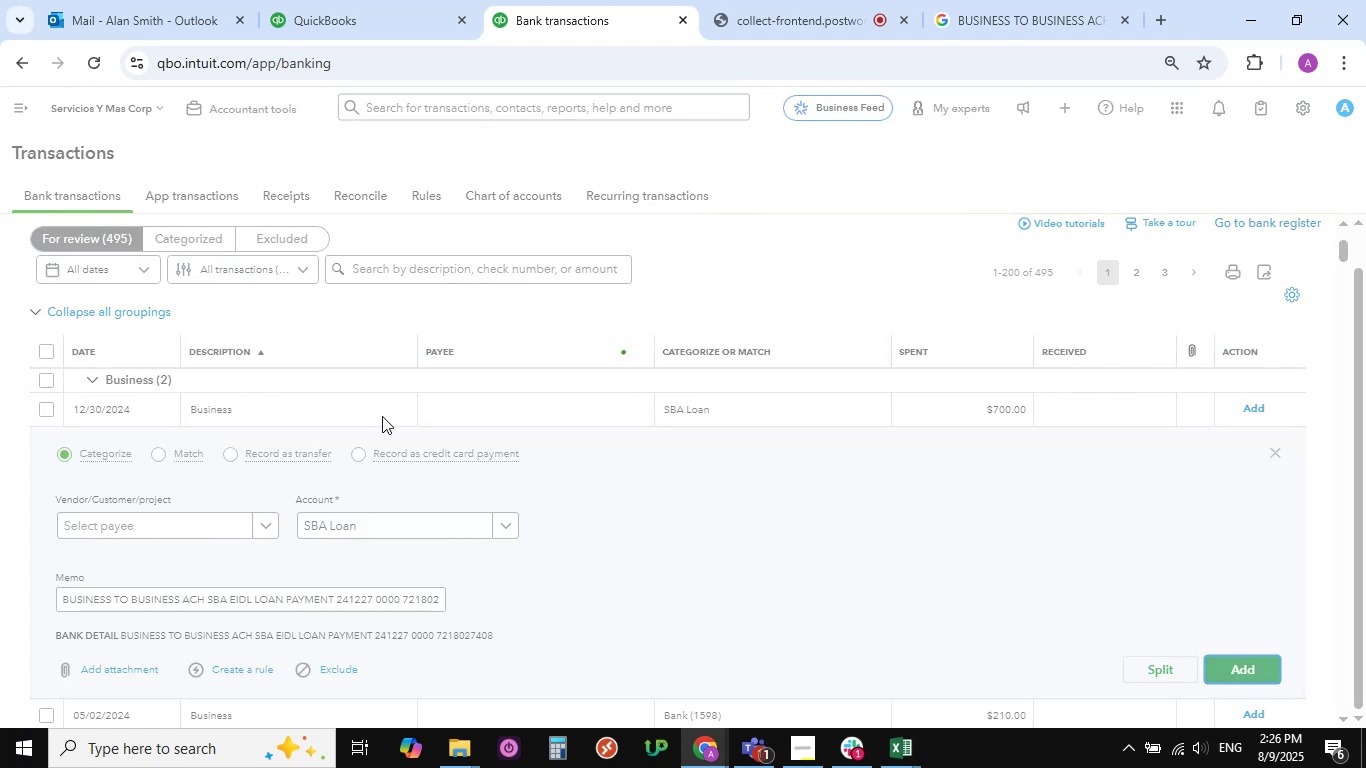 
left_click([204, 406])
 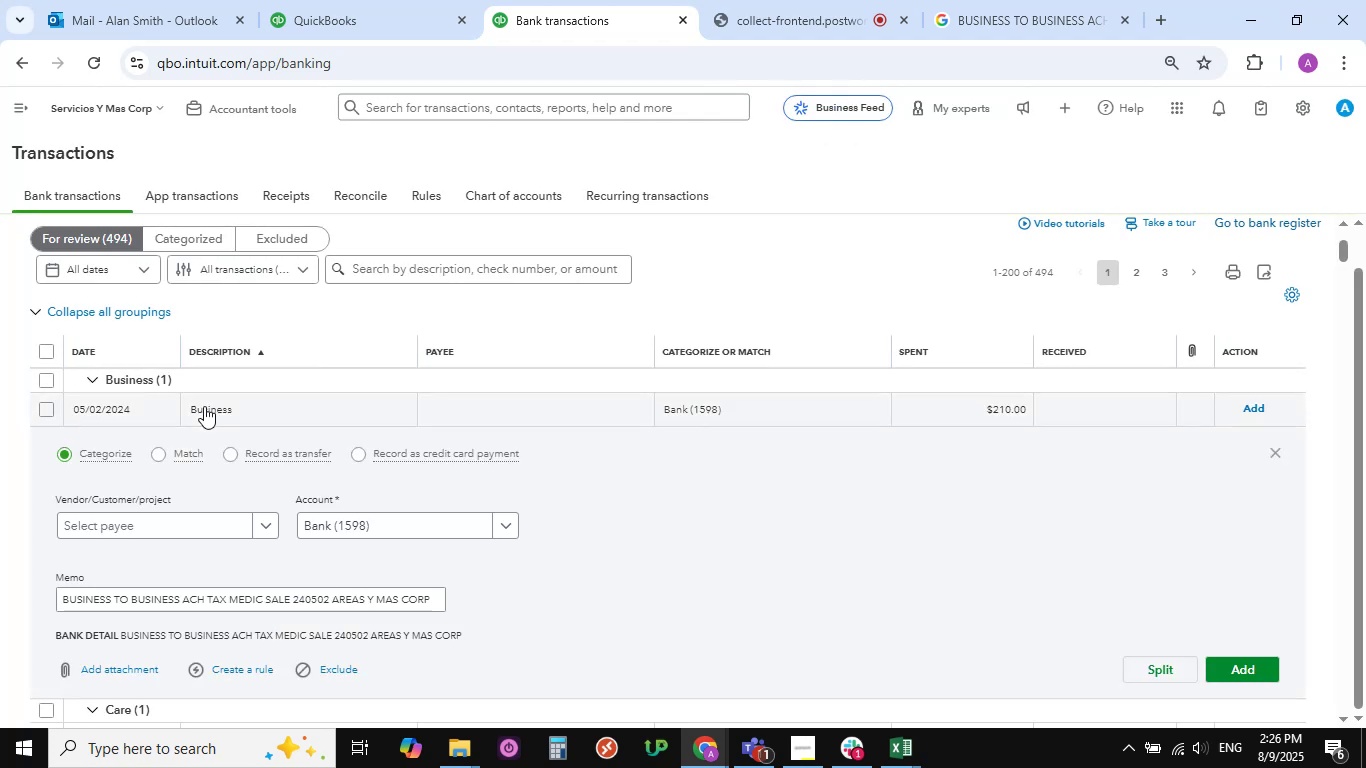 
wait(9.28)
 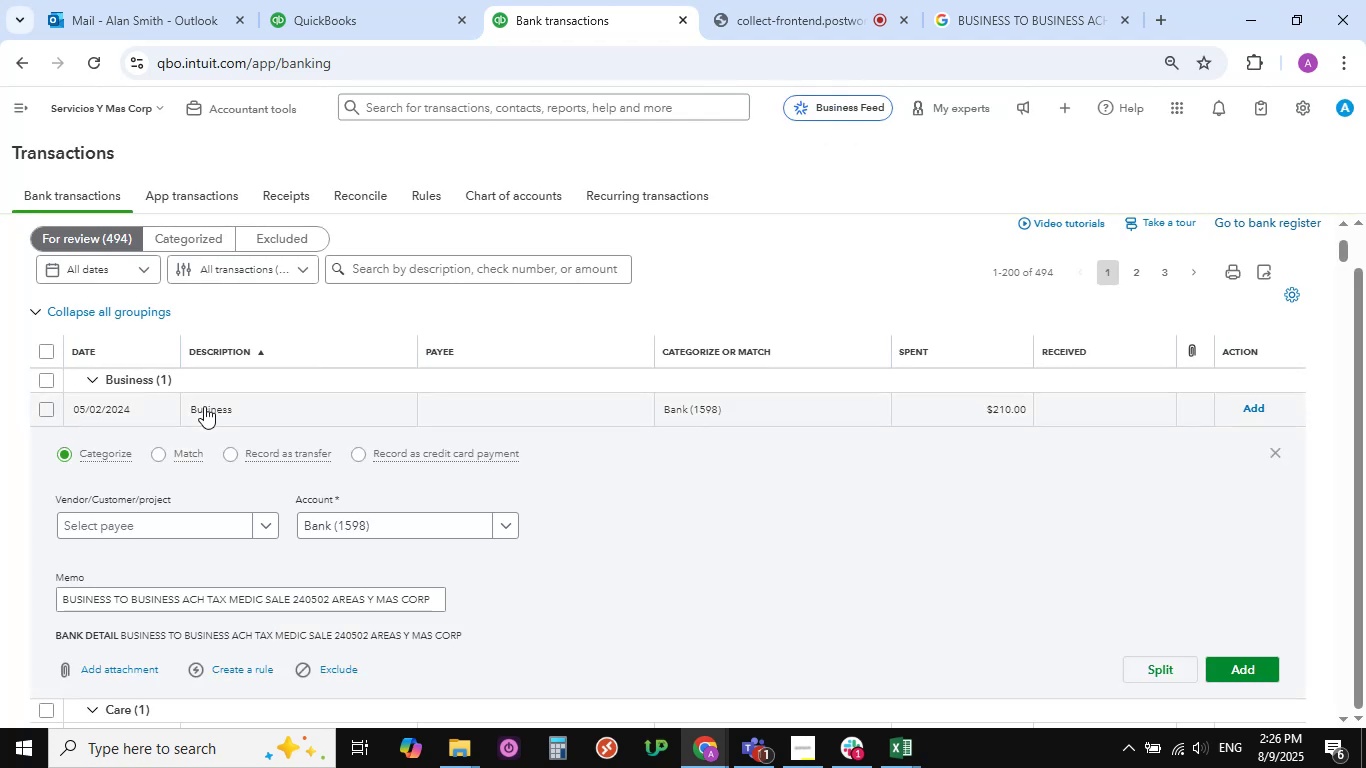 
scroll: coordinate [377, 421], scroll_direction: down, amount: 1.0
 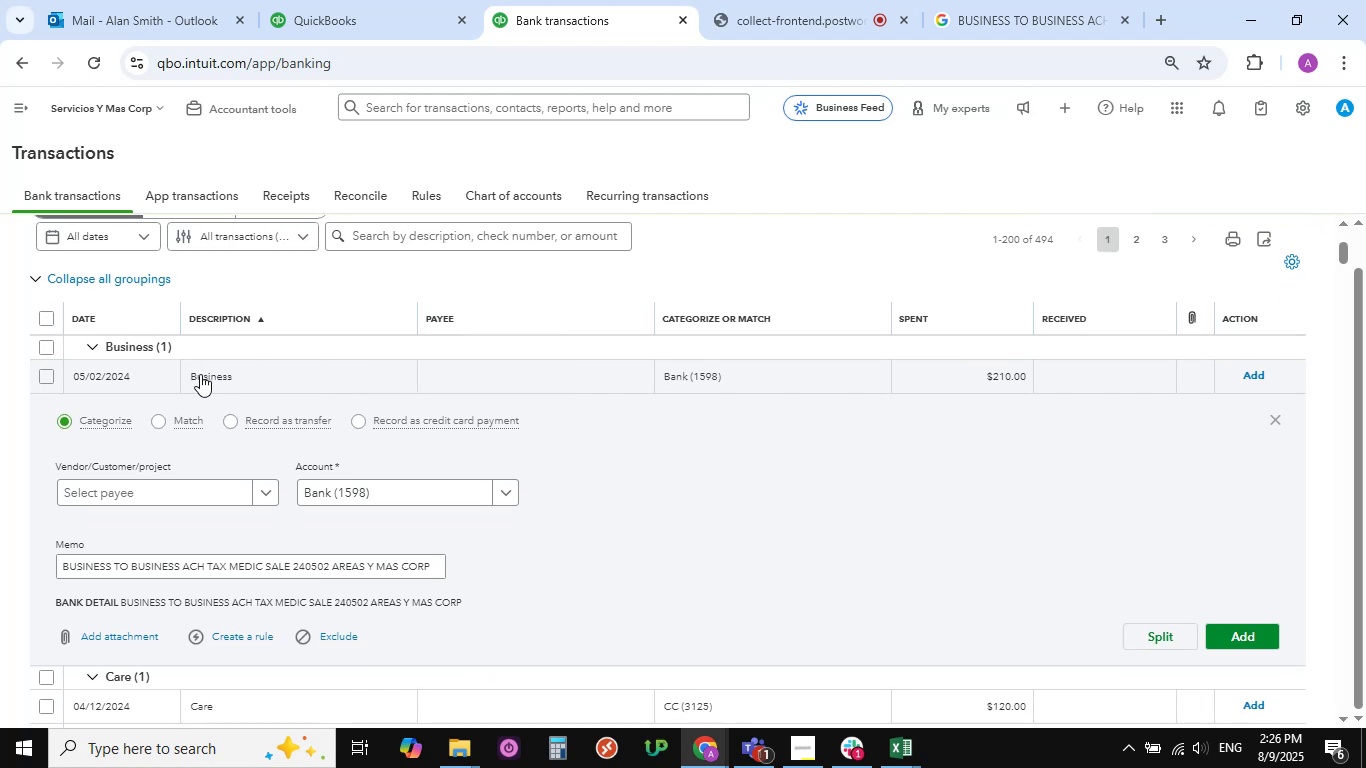 
left_click([200, 374])
 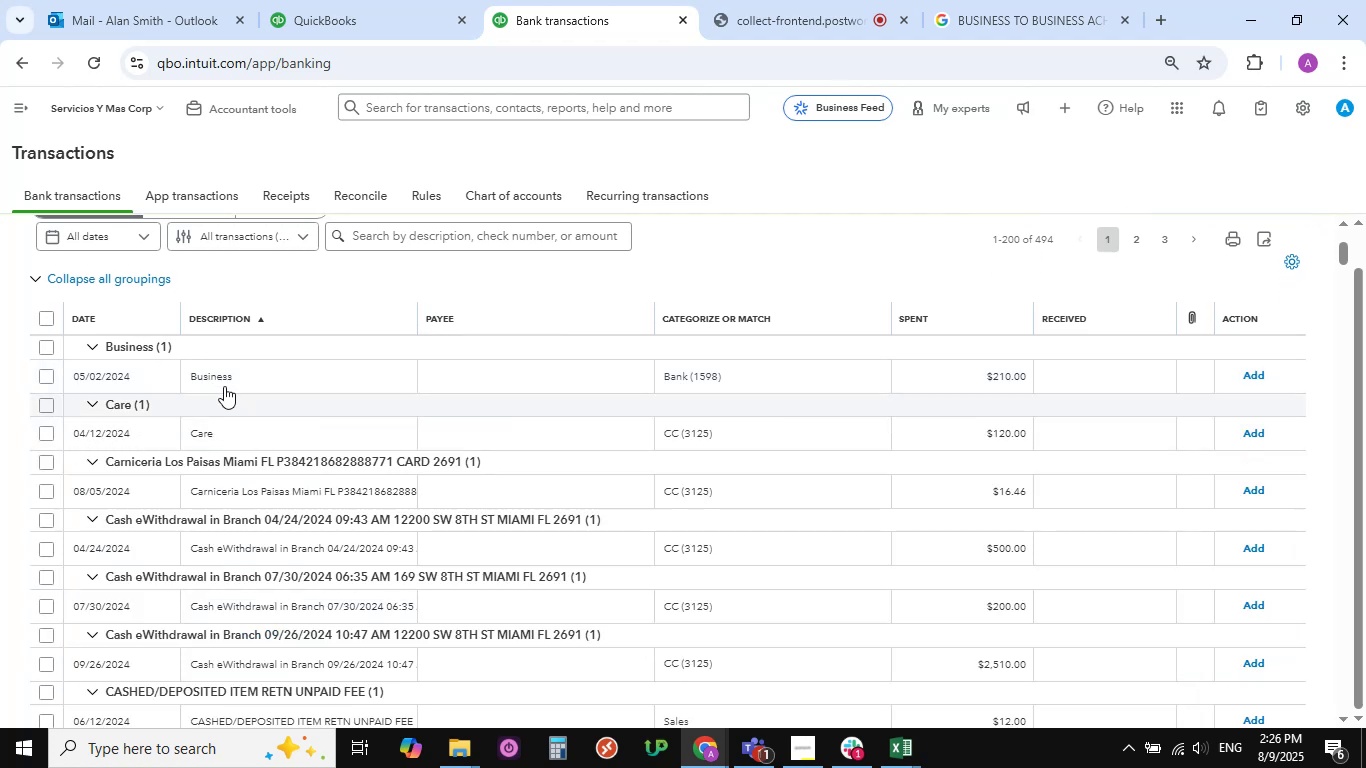 
left_click([214, 377])
 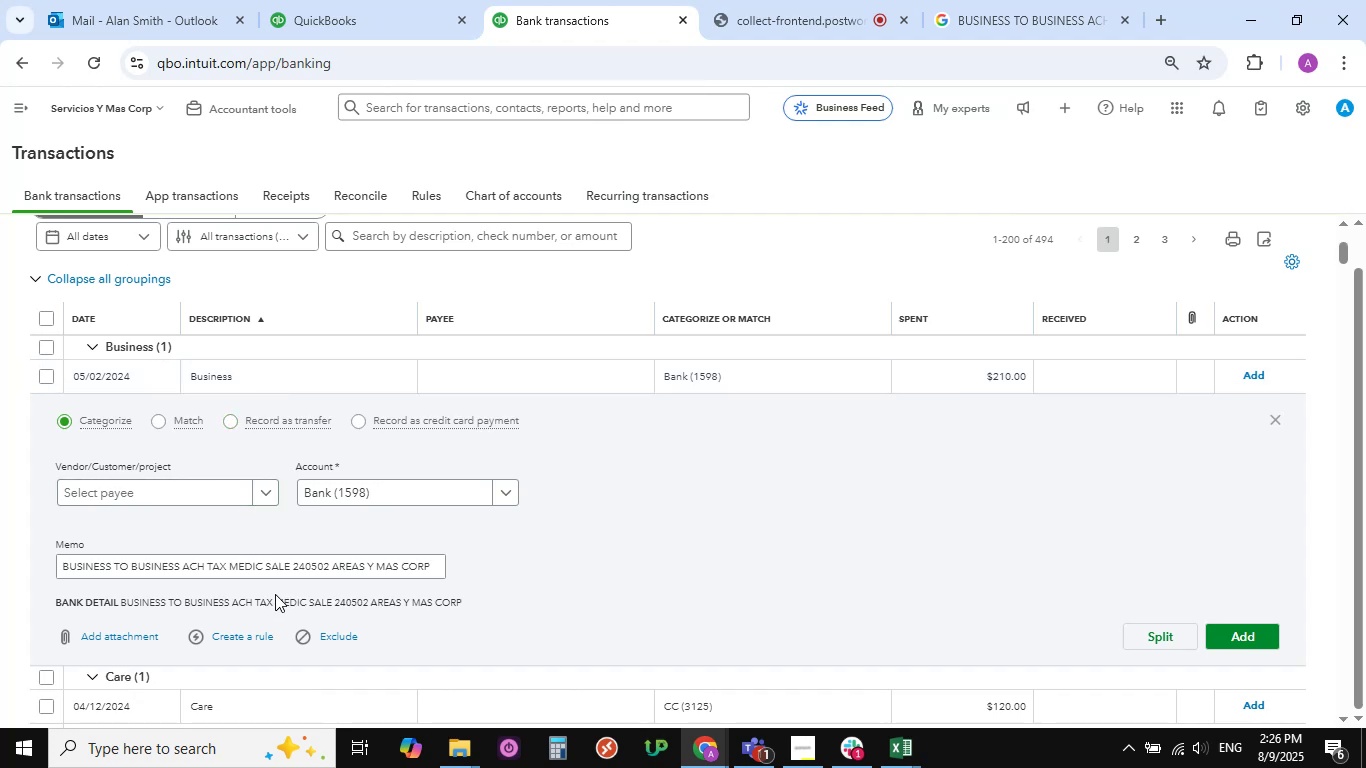 
wait(7.02)
 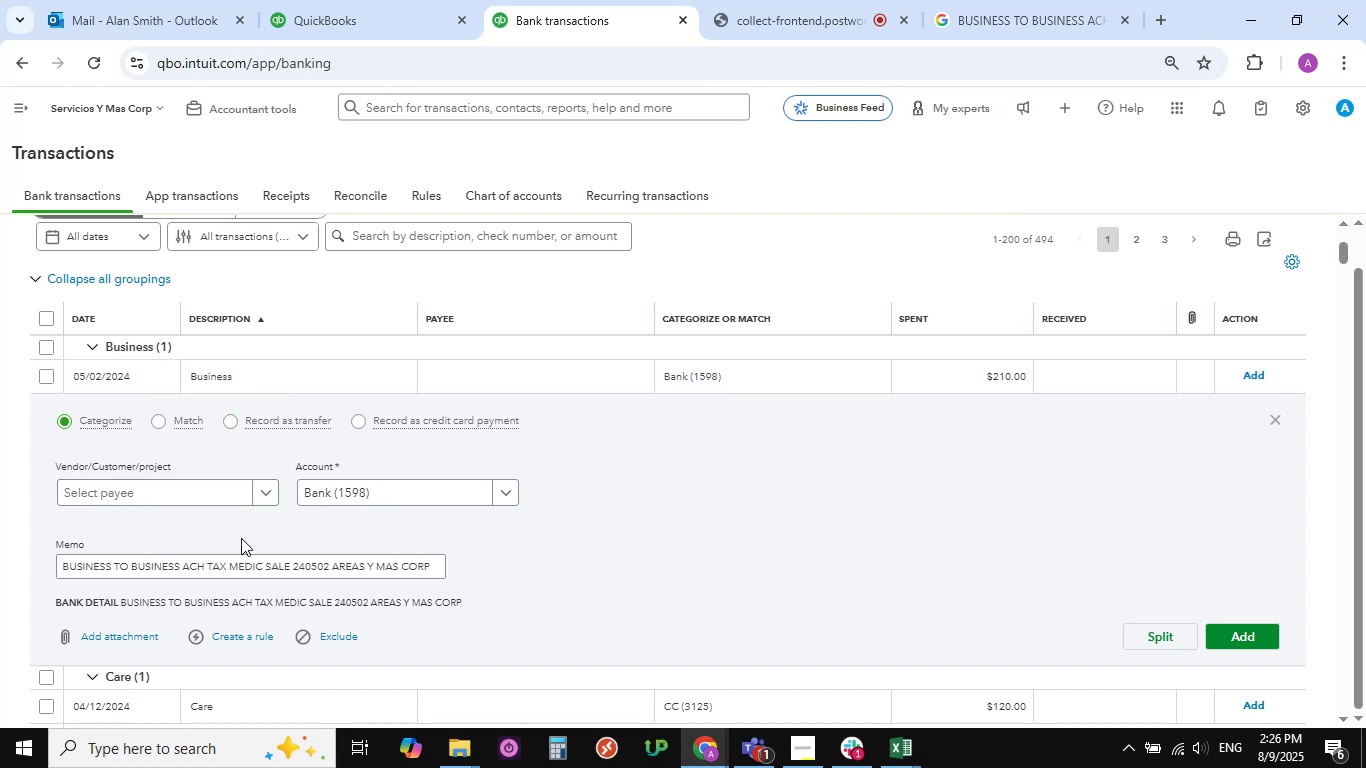 
left_click_drag(start_coordinate=[61, 566], to_coordinate=[439, 574])
 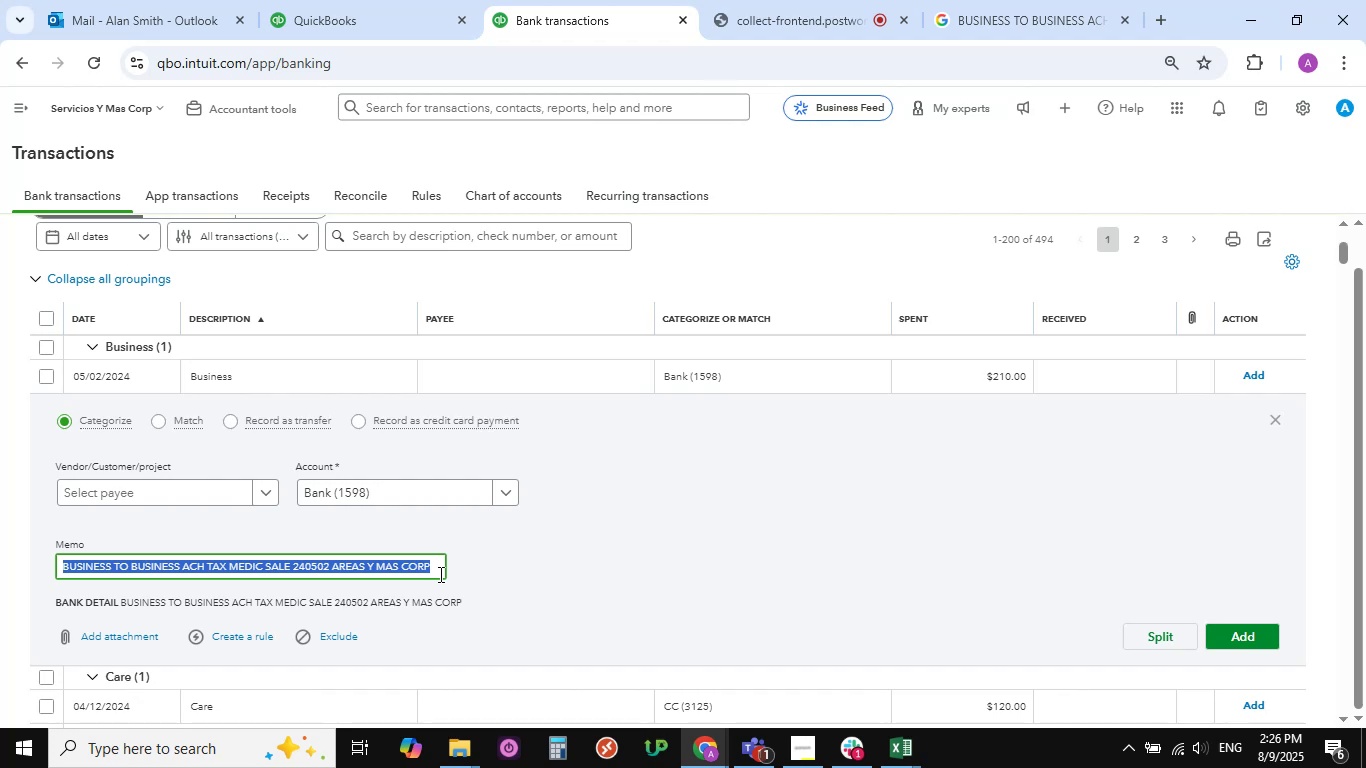 
key(Control+C)
 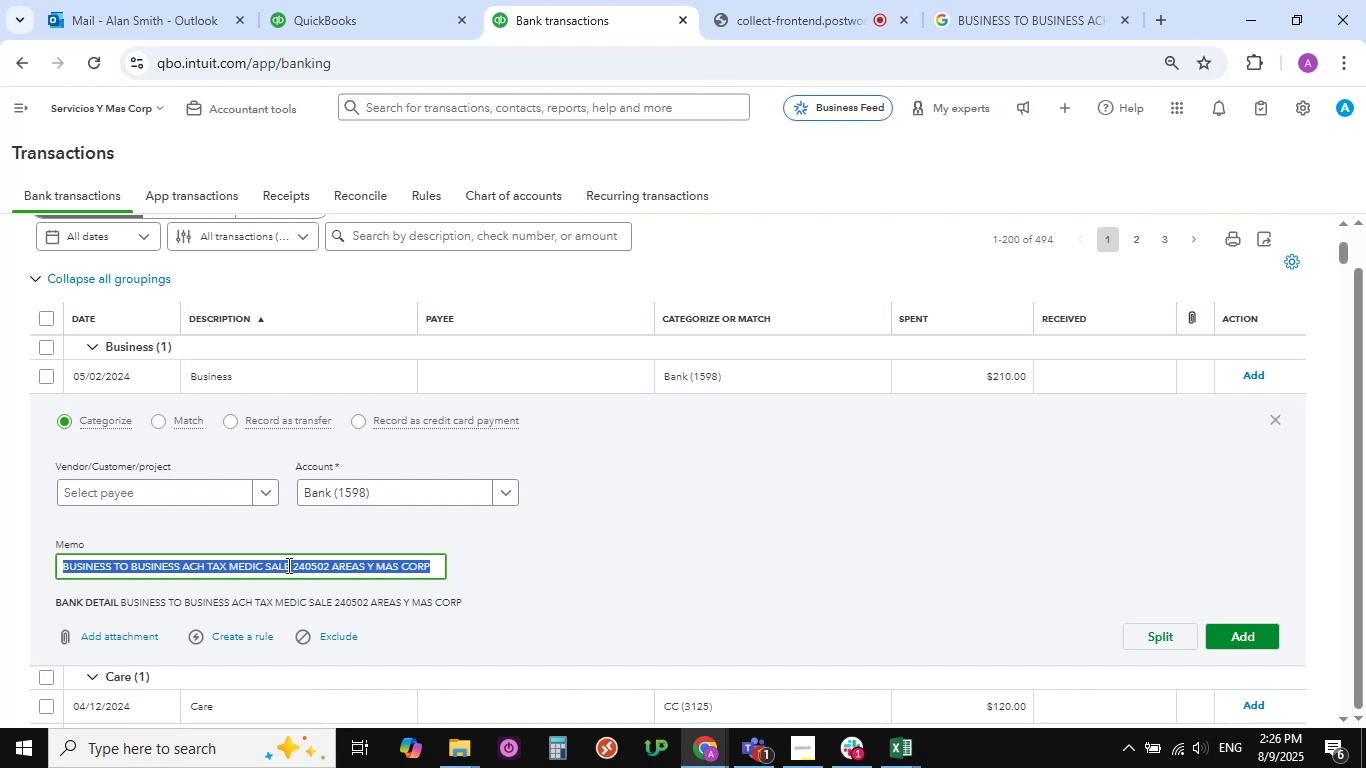 
left_click_drag(start_coordinate=[294, 564], to_coordinate=[233, 562])
 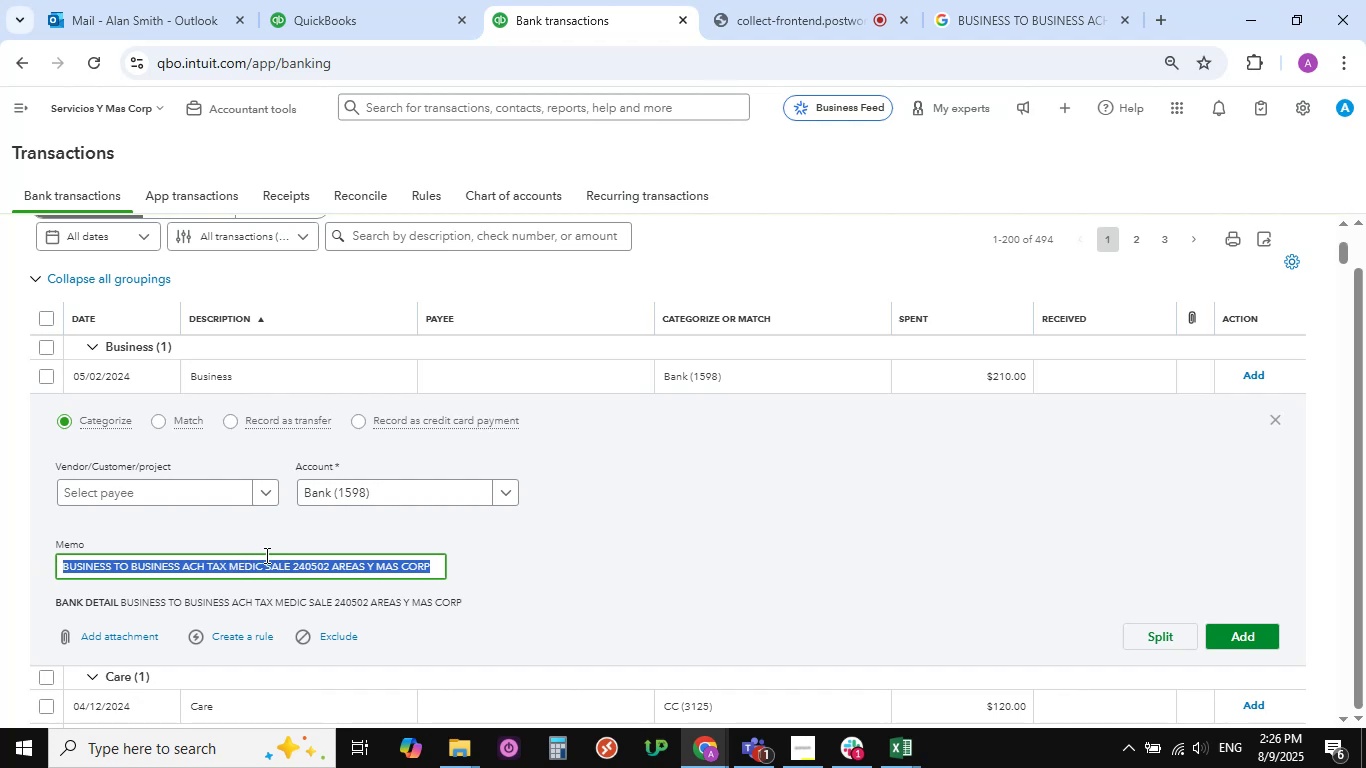 
left_click([265, 555])
 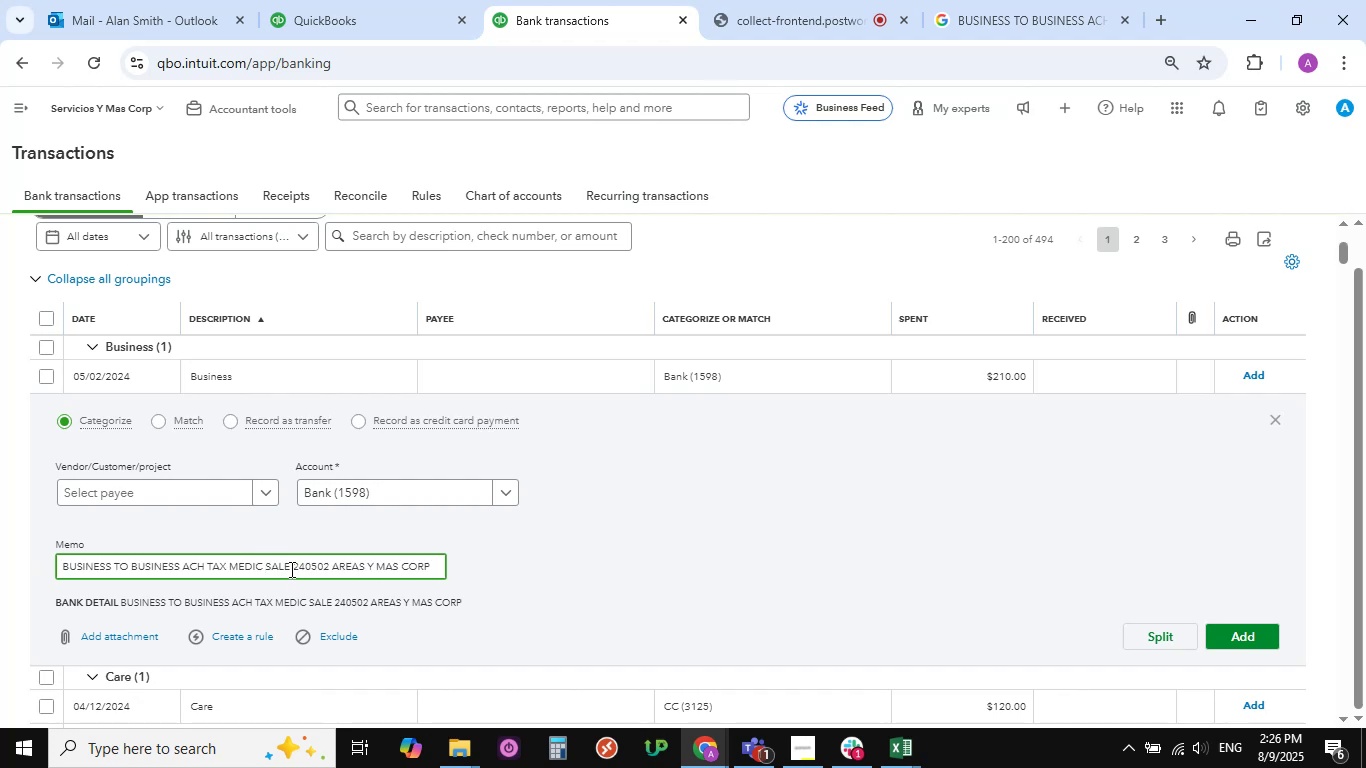 
left_click_drag(start_coordinate=[290, 569], to_coordinate=[127, 566])
 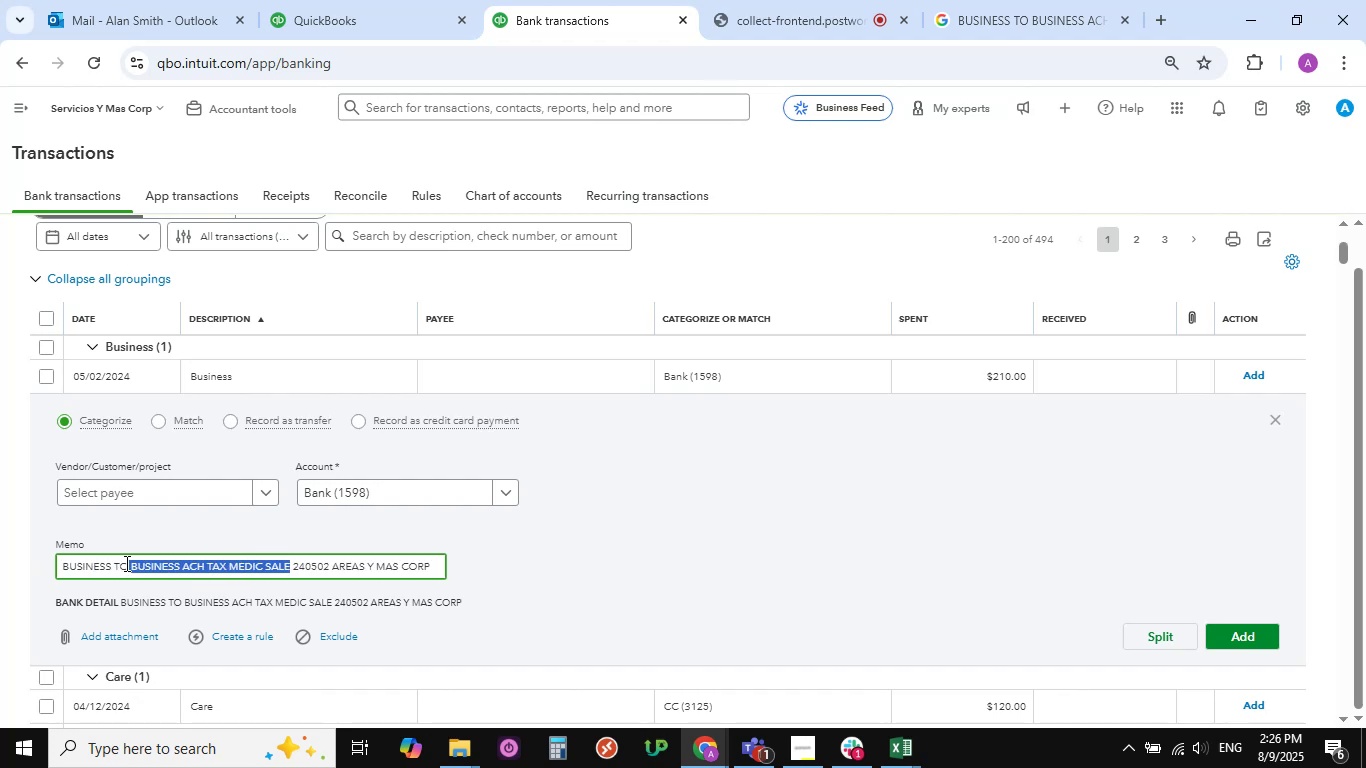 
key(Control+C)
 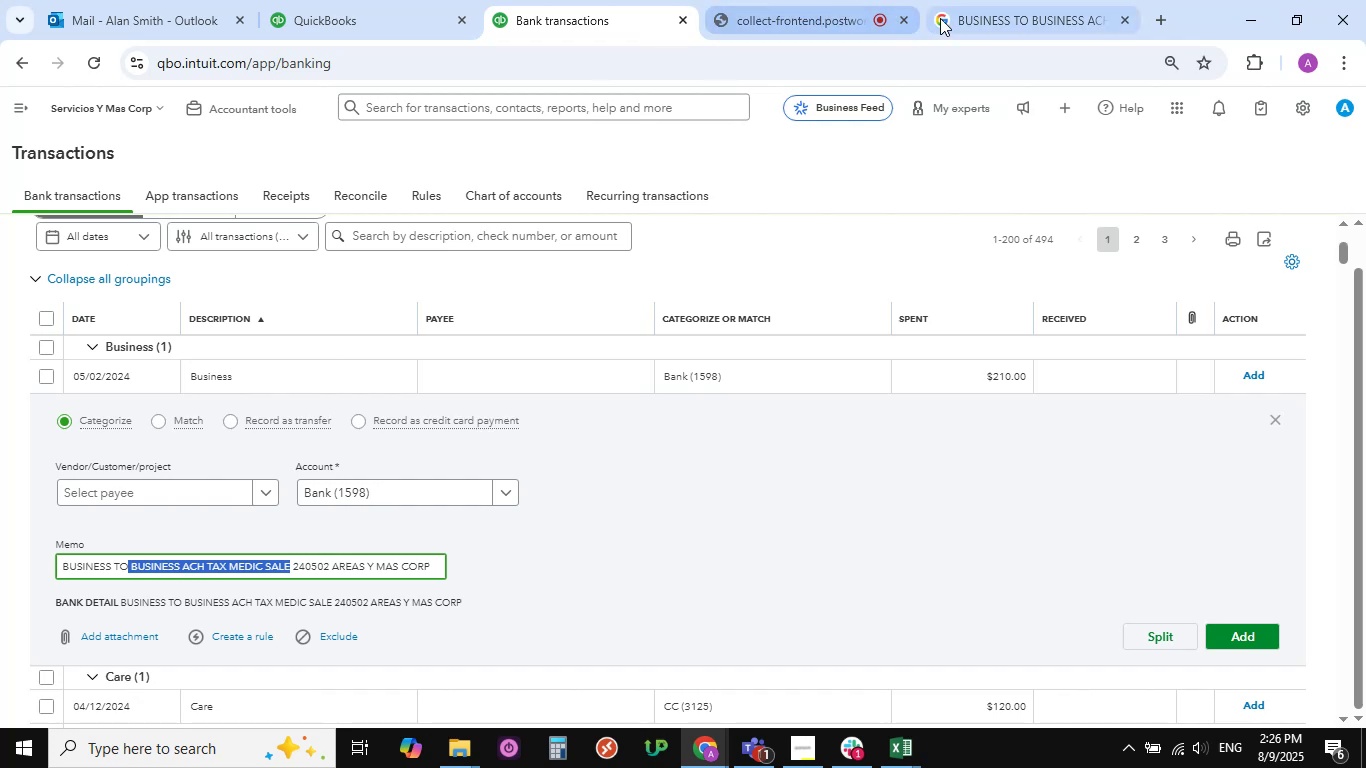 
left_click([980, 10])
 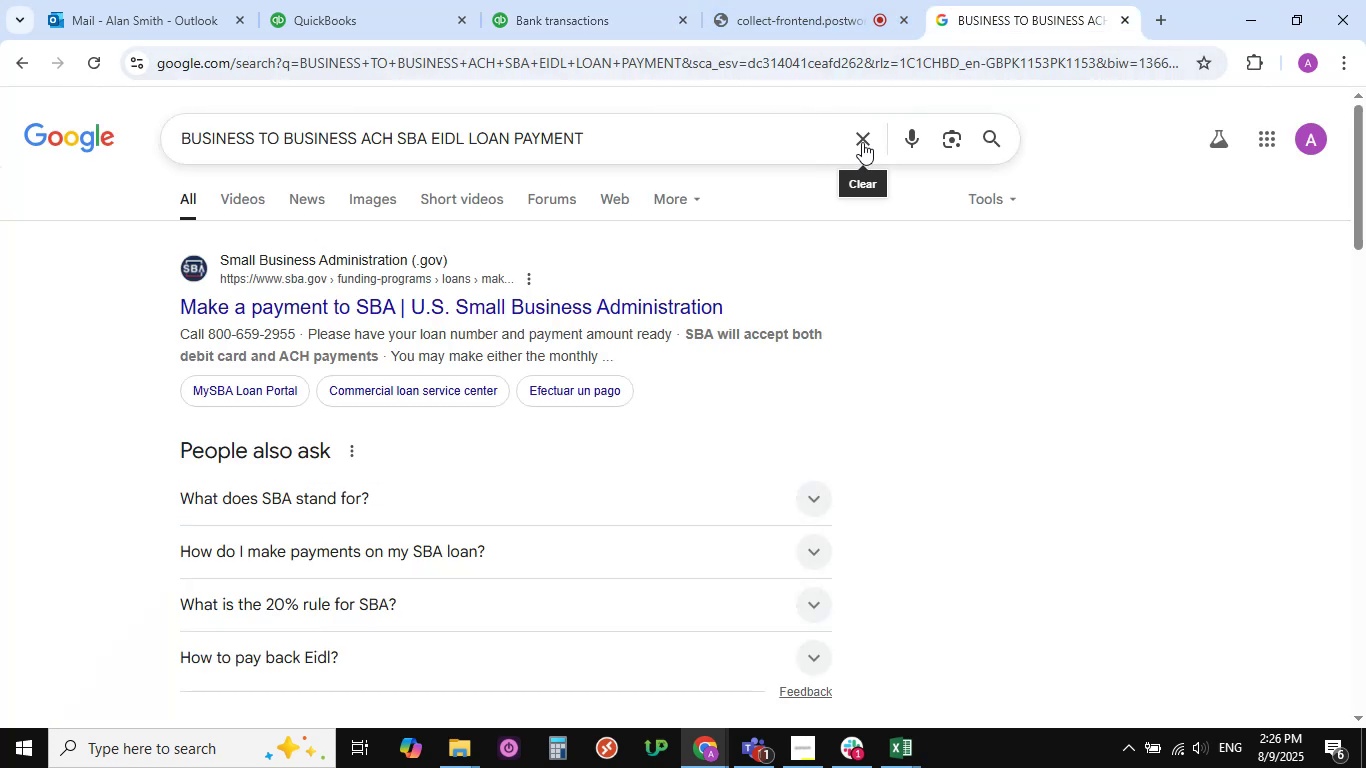 
double_click([813, 141])
 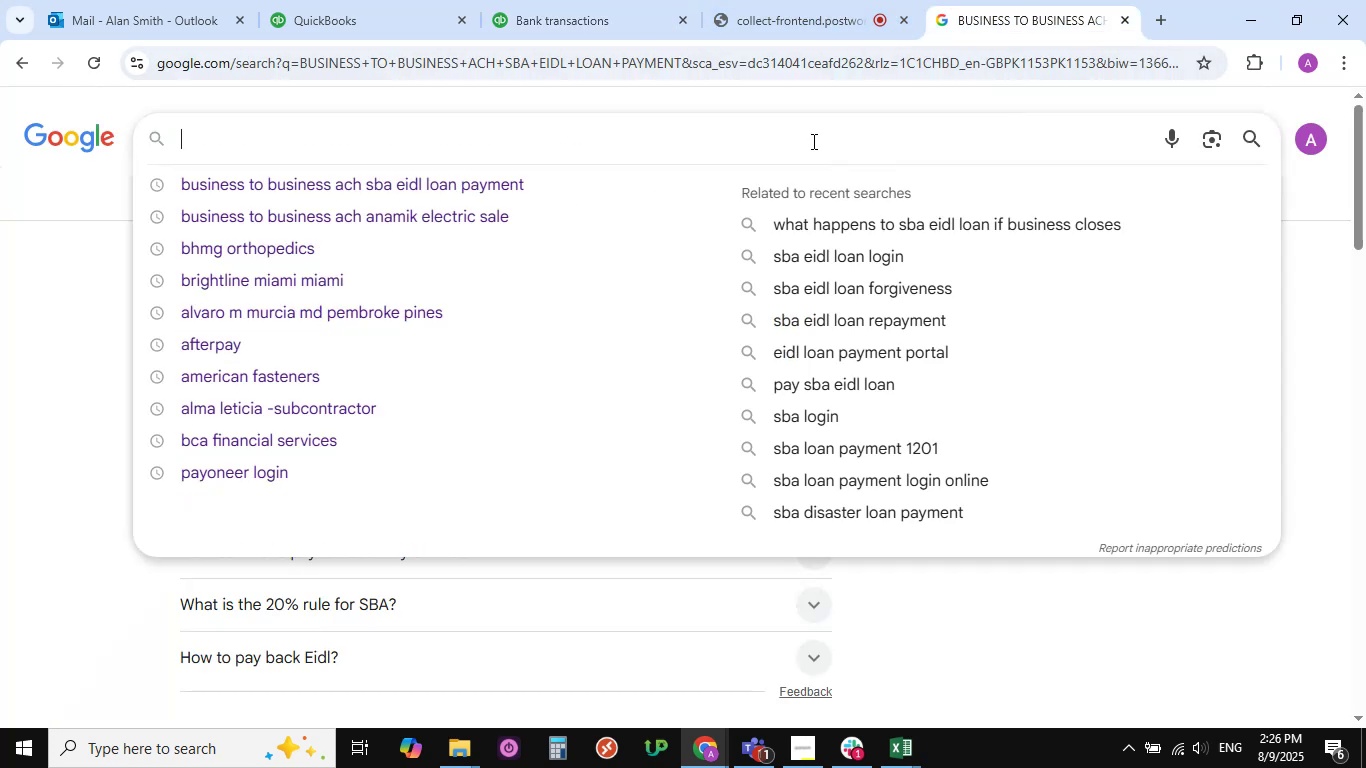 
key(Control+V)
 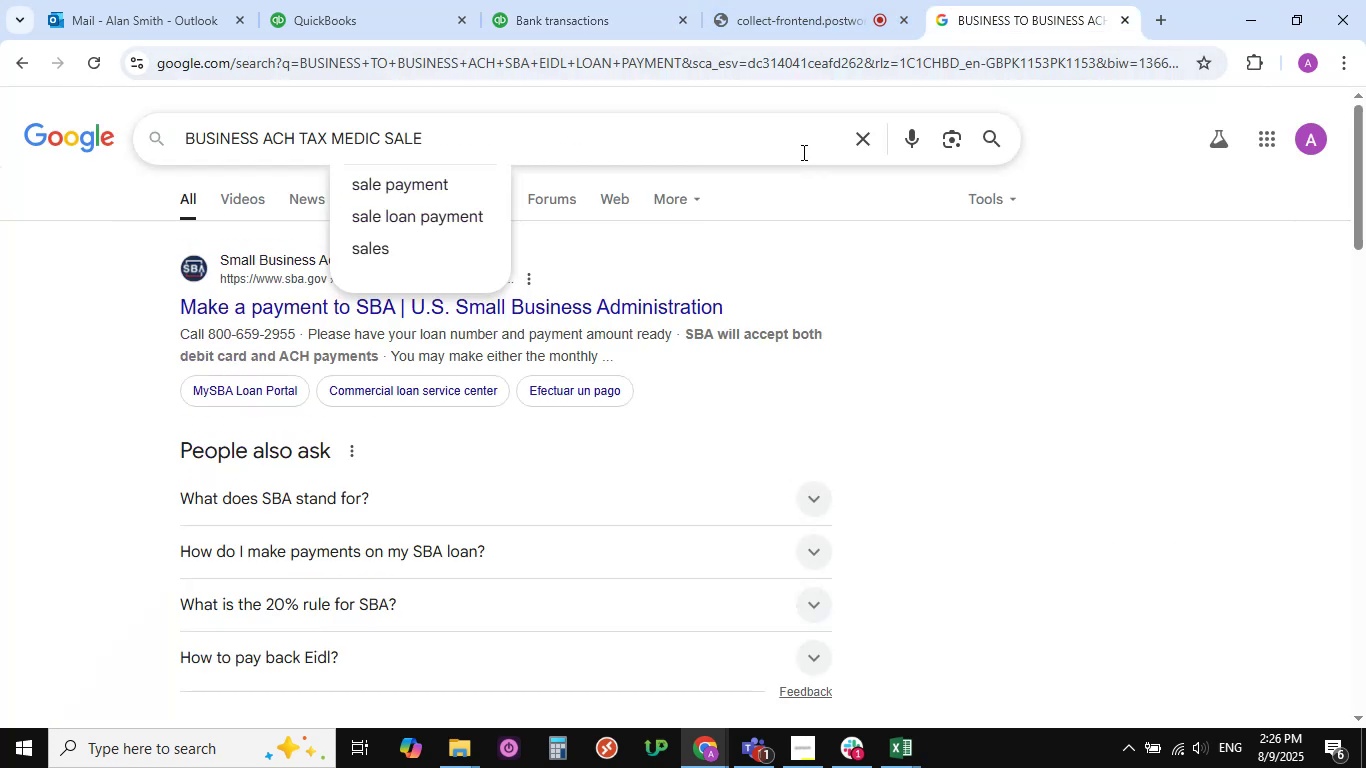 
key(NumpadEnter)
 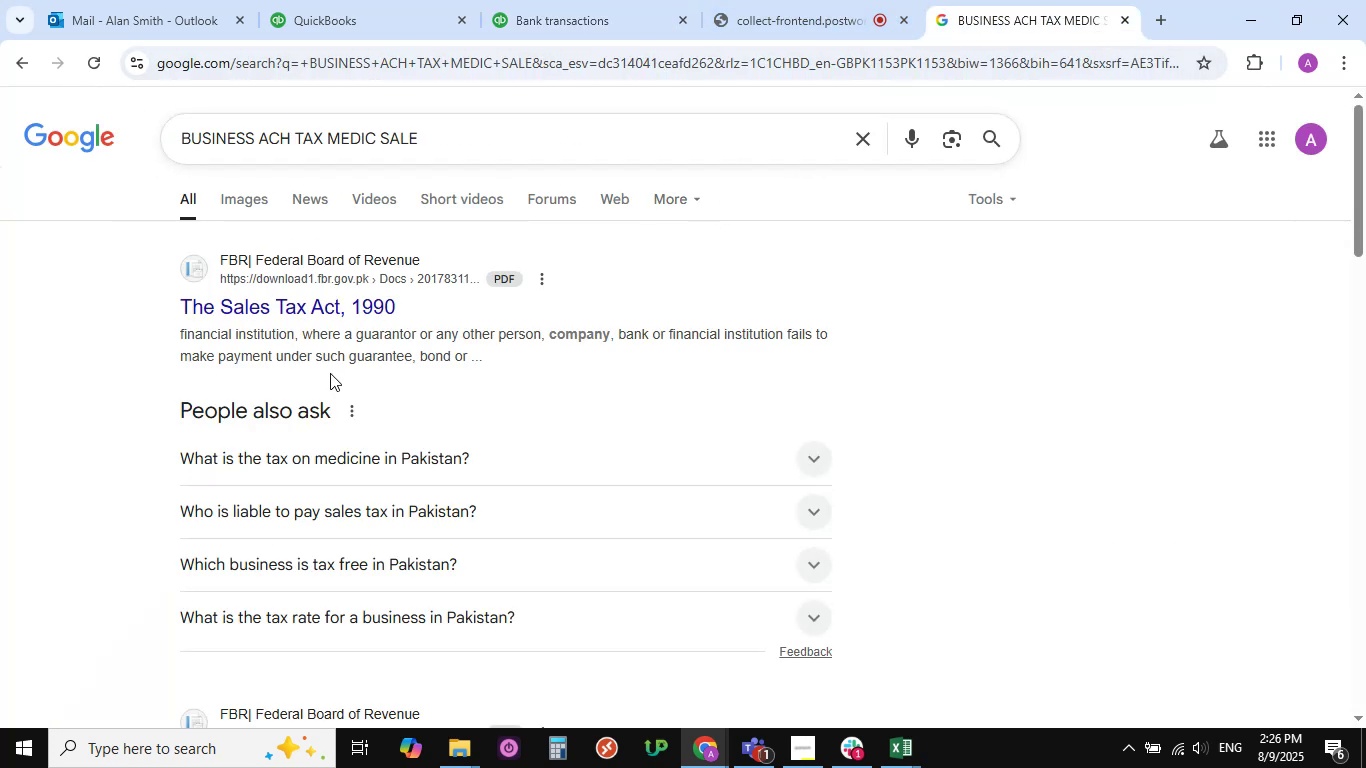 
scroll: coordinate [330, 373], scroll_direction: down, amount: 7.0
 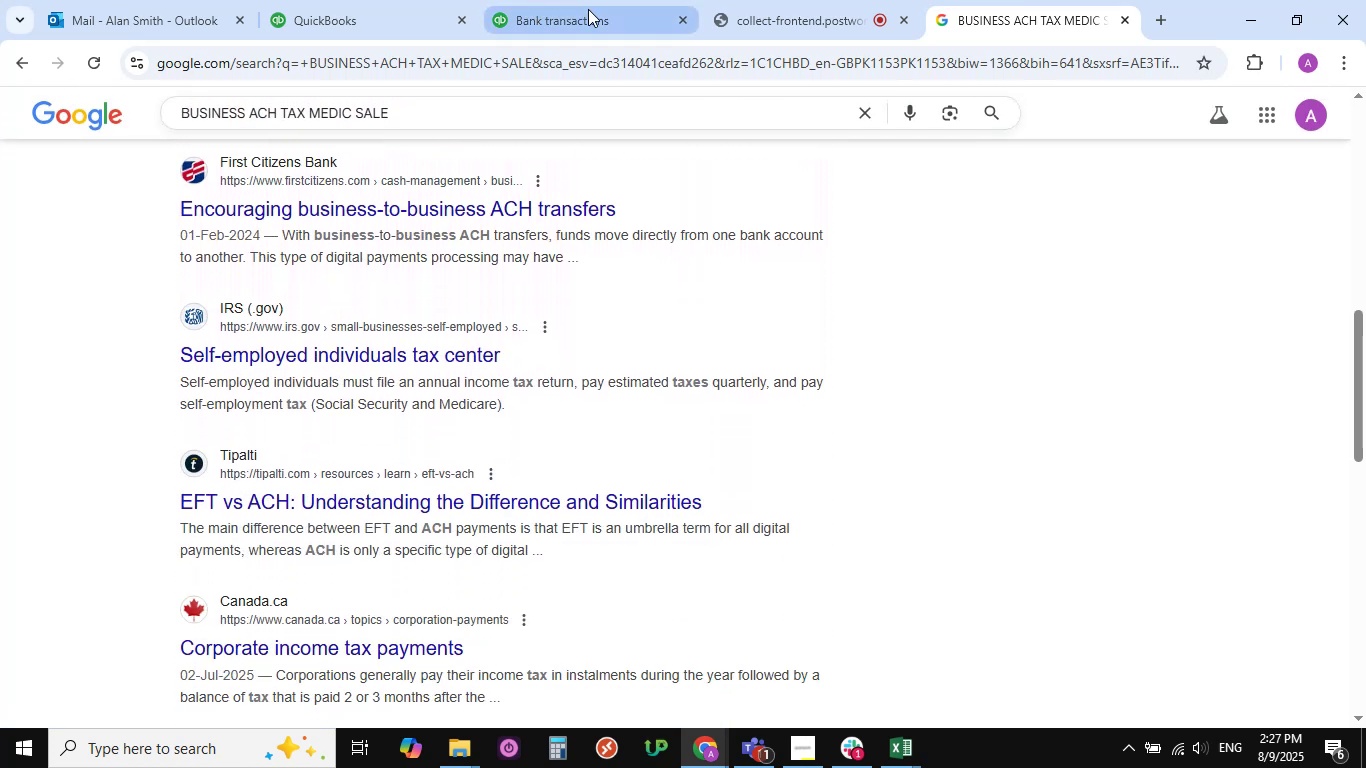 
left_click([588, 16])
 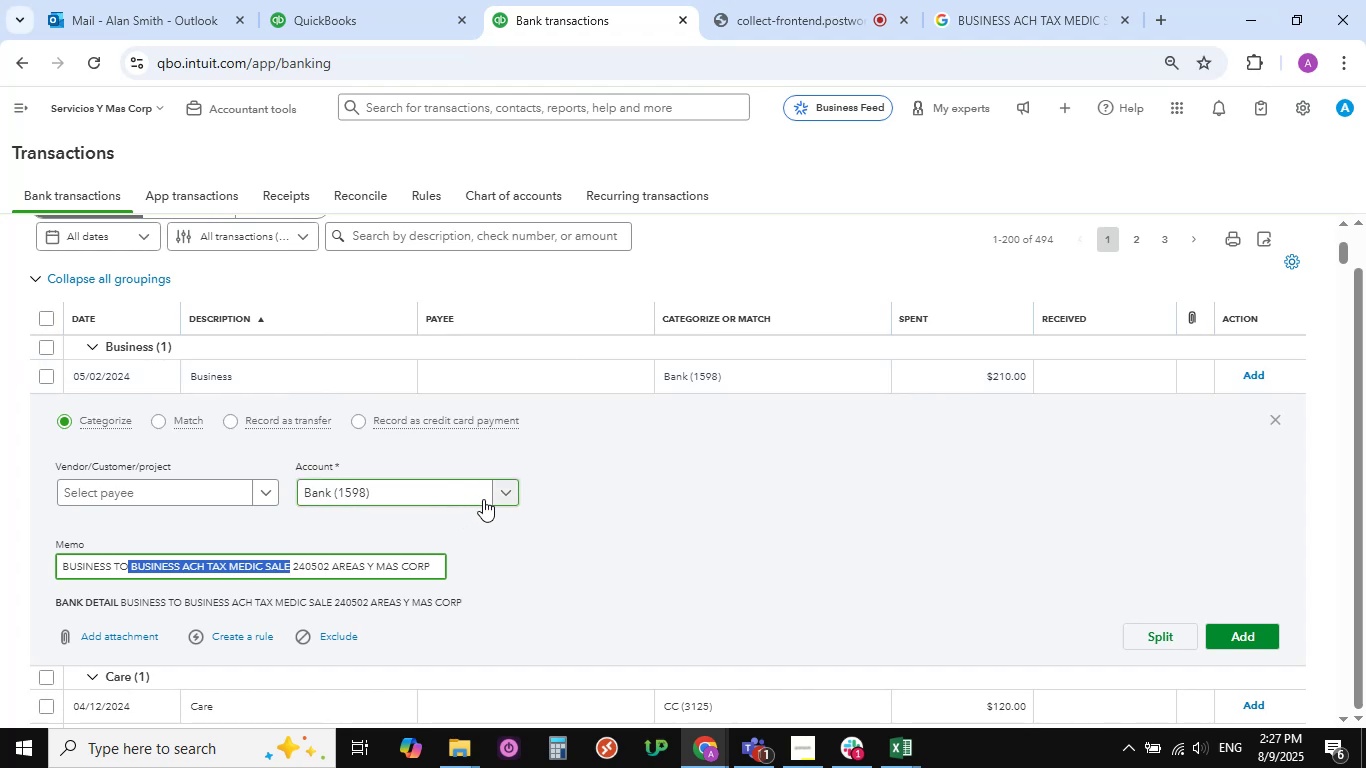 
left_click([508, 493])
 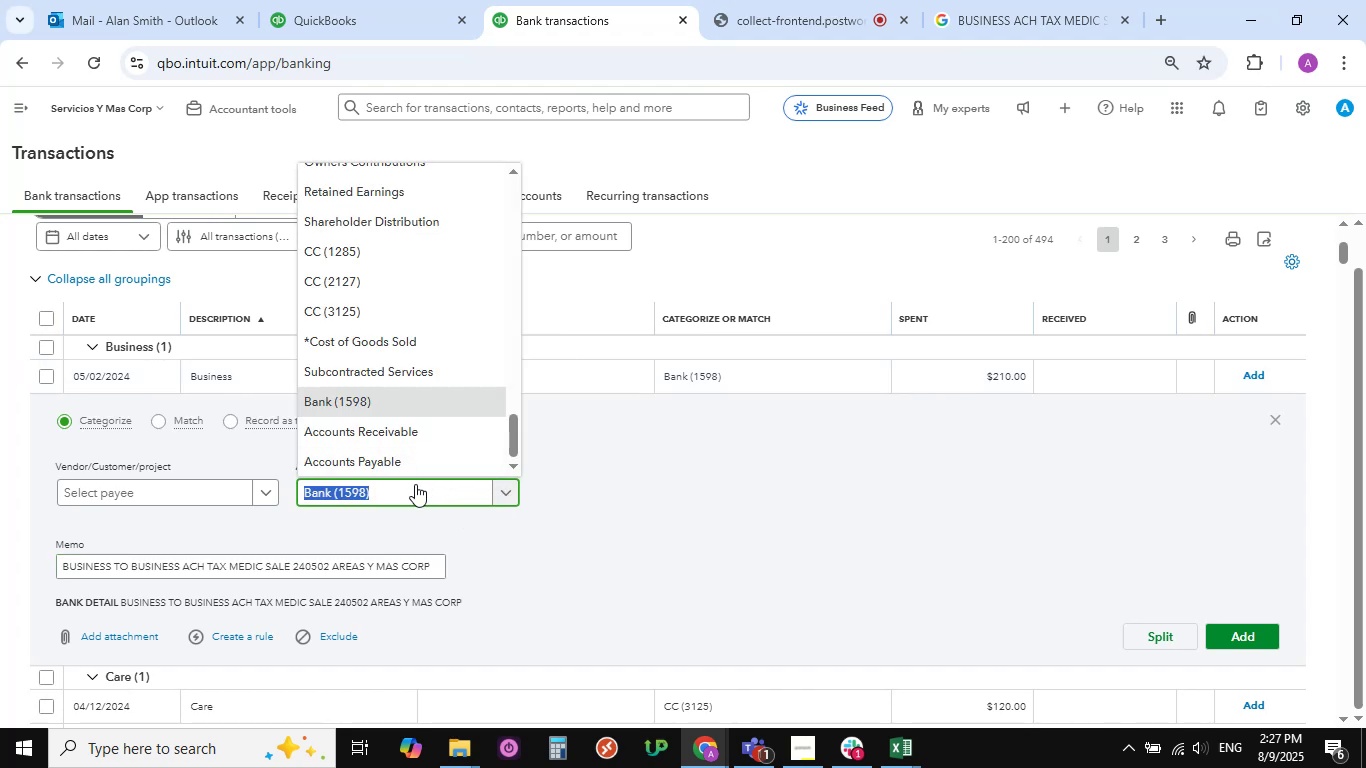 
left_click([415, 484])
 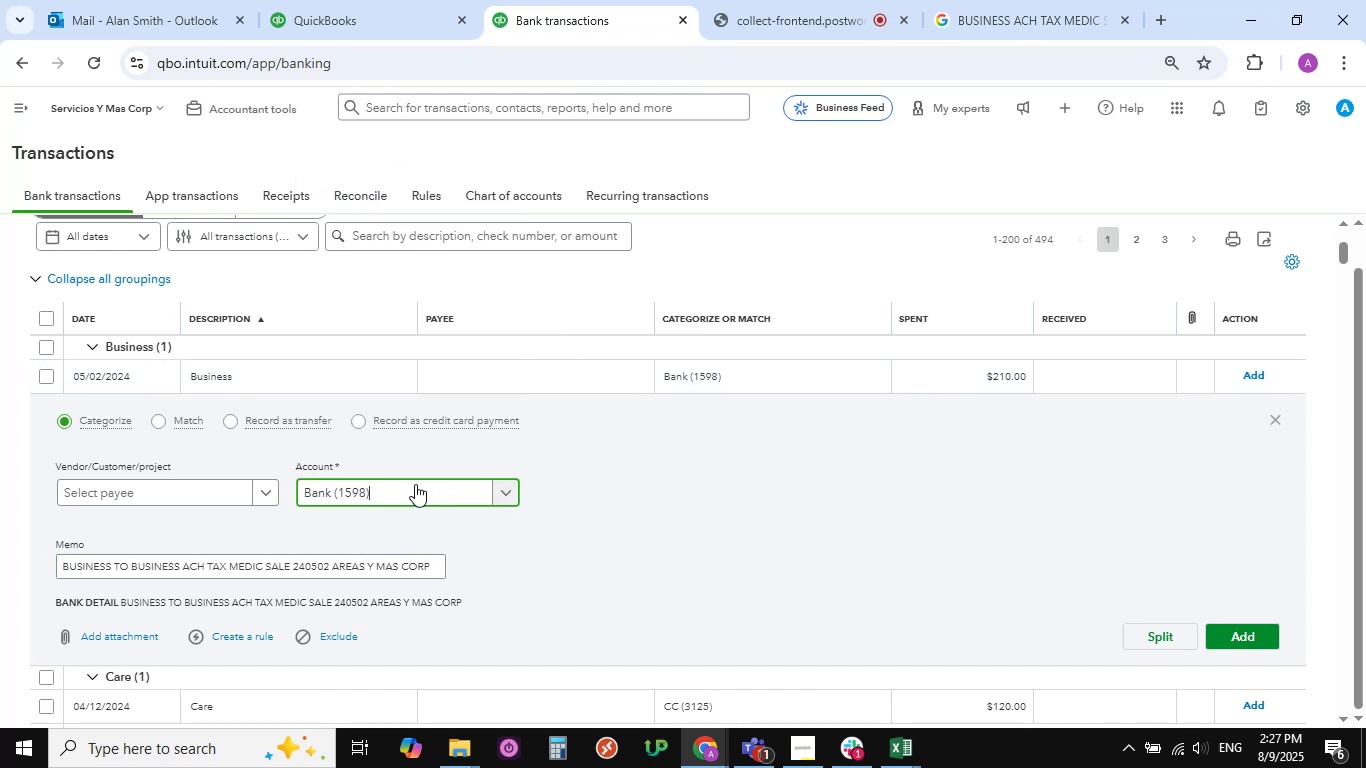 
hold_key(key=Backspace, duration=0.9)
 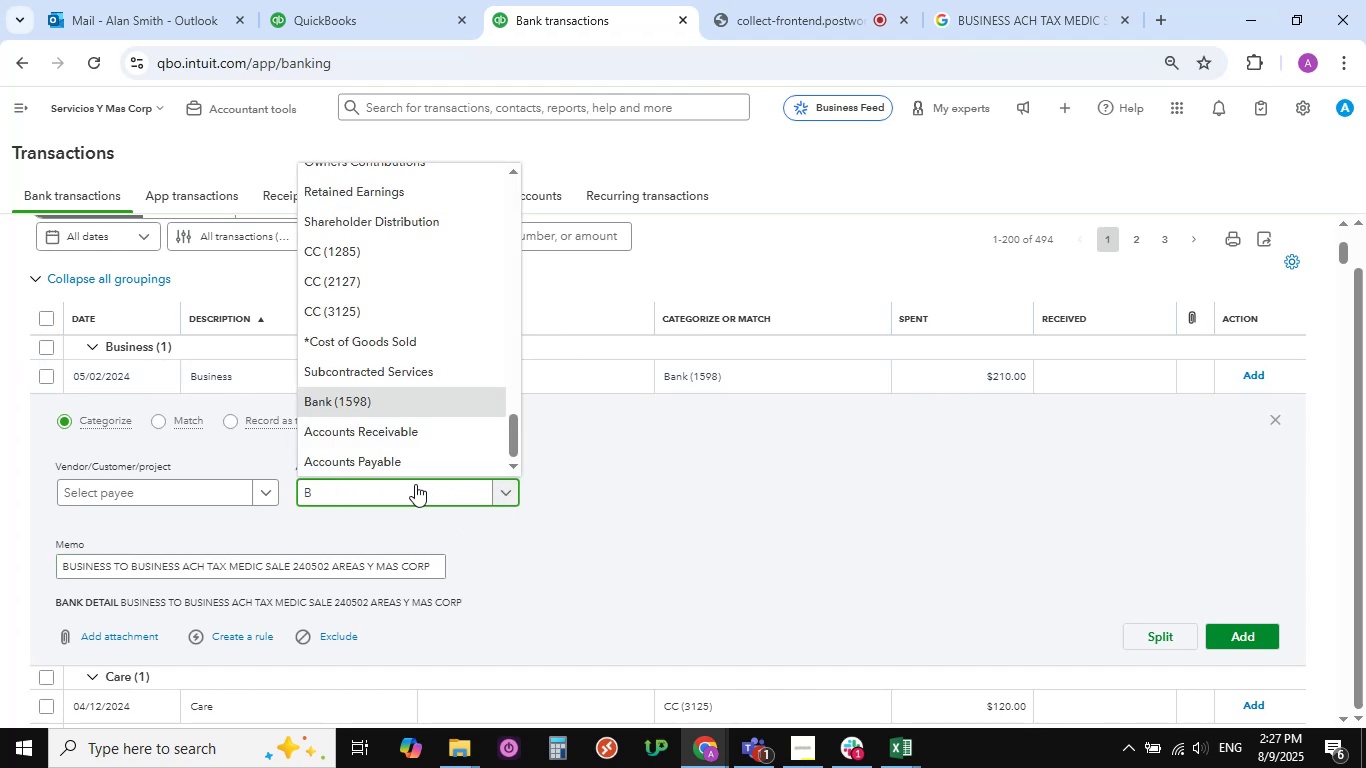 
key(Backspace)
type(tex)
 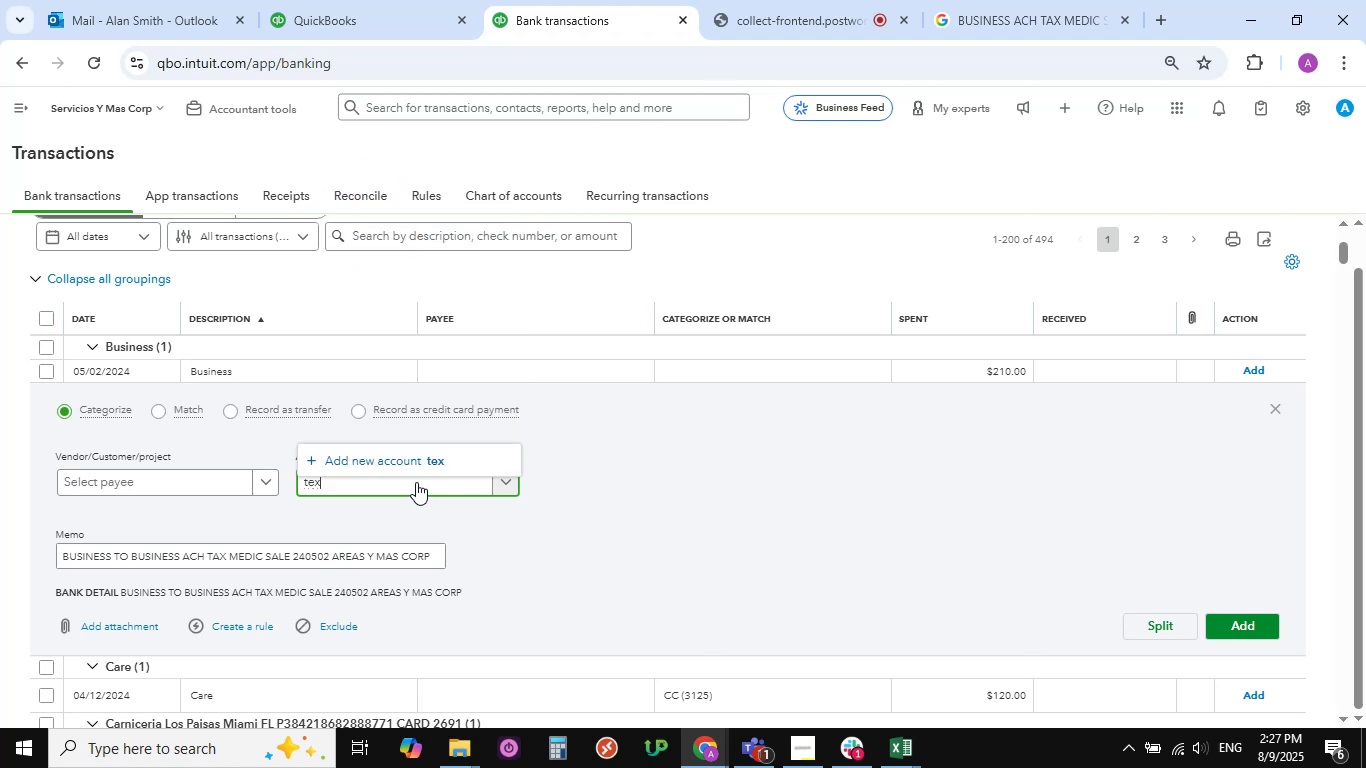 
key(Backspace)
 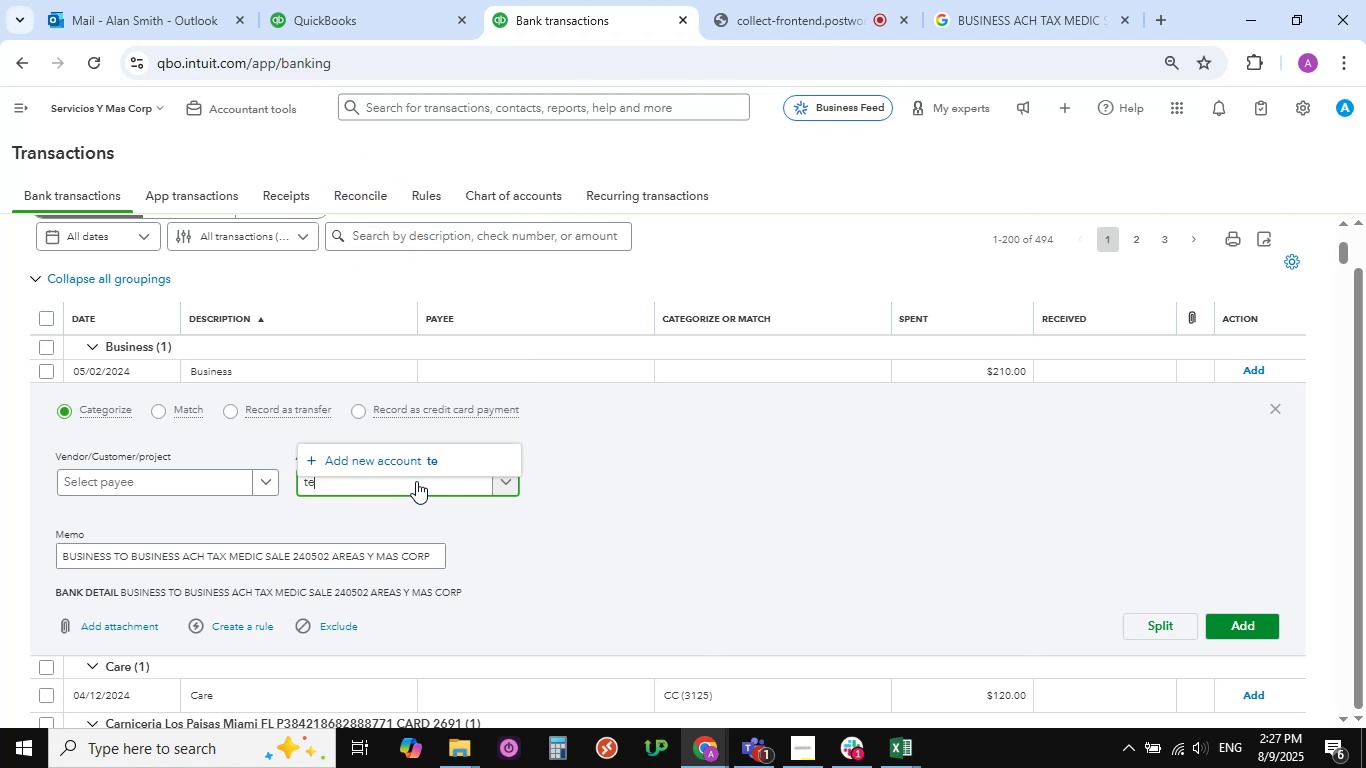 
key(Backspace)
 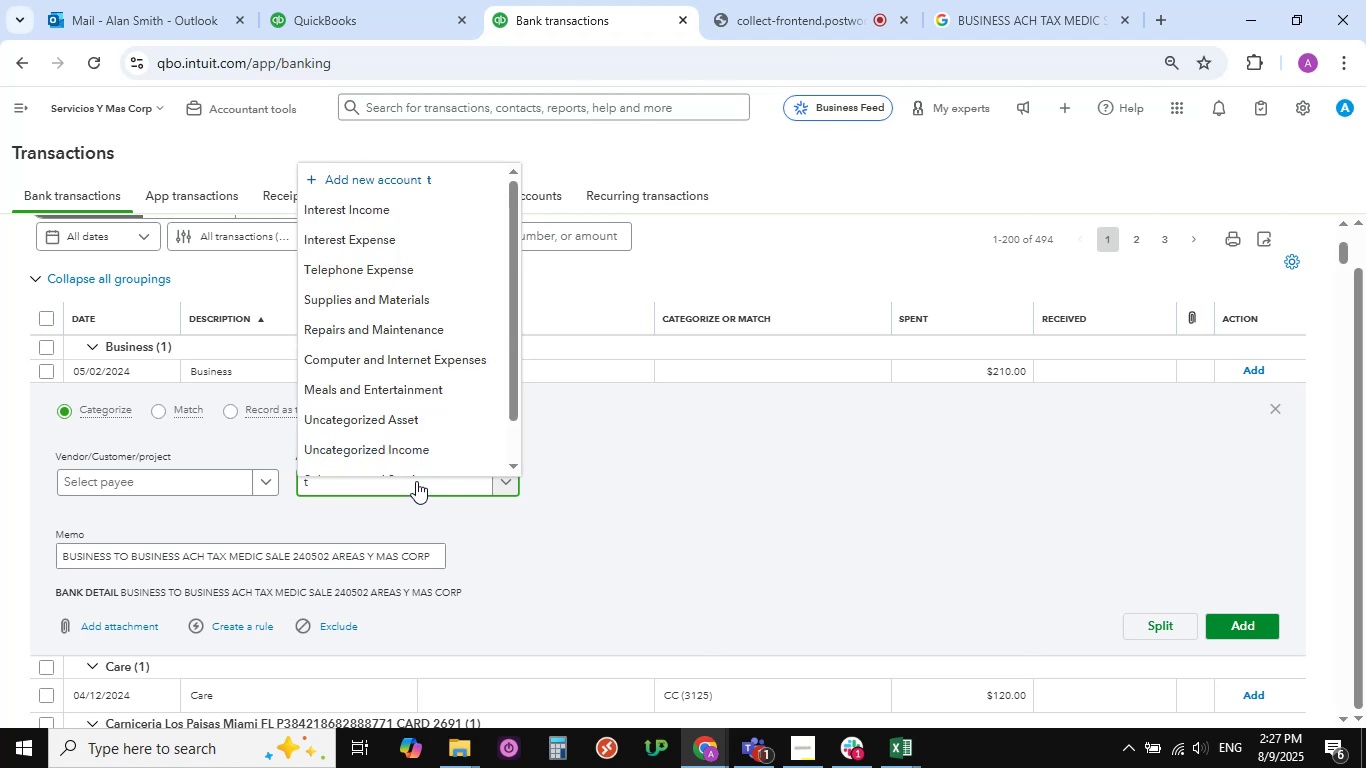 
key(Backspace)
 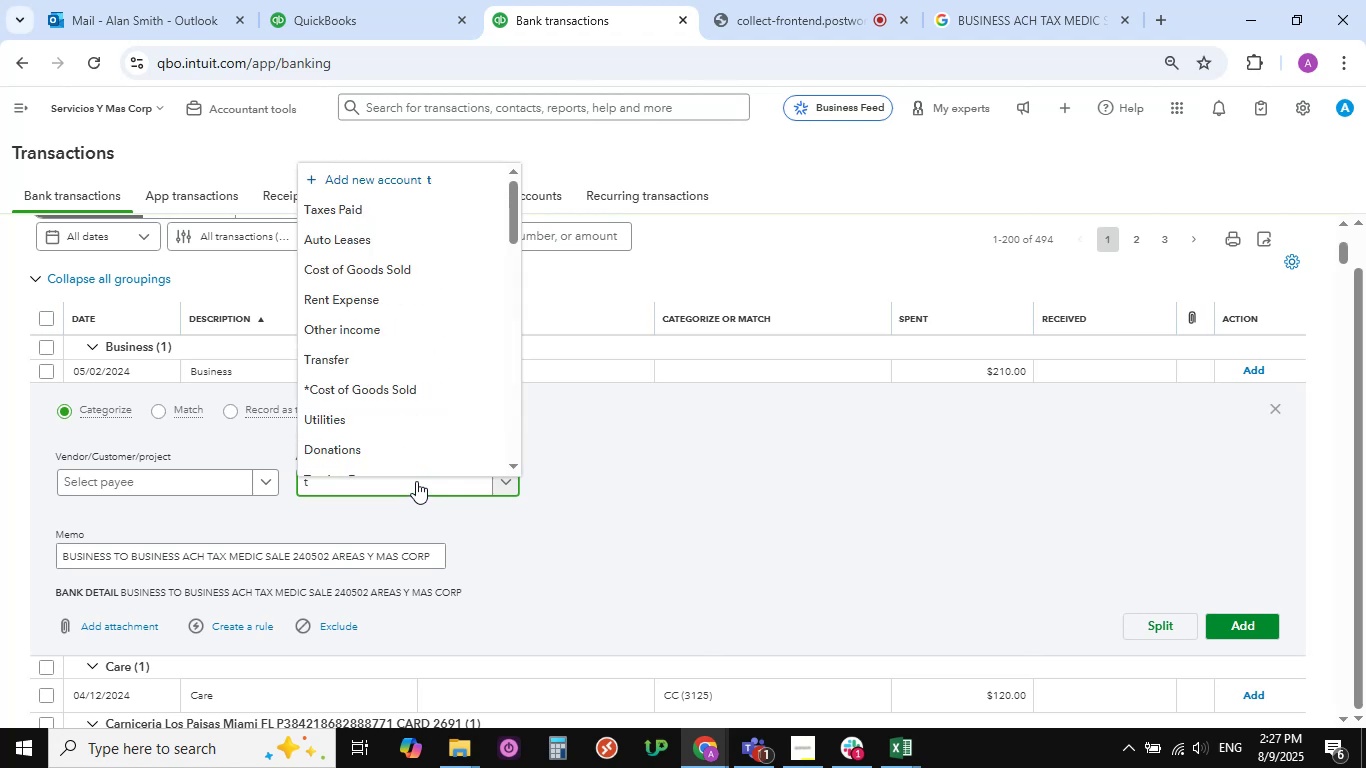 
key(Backspace)
 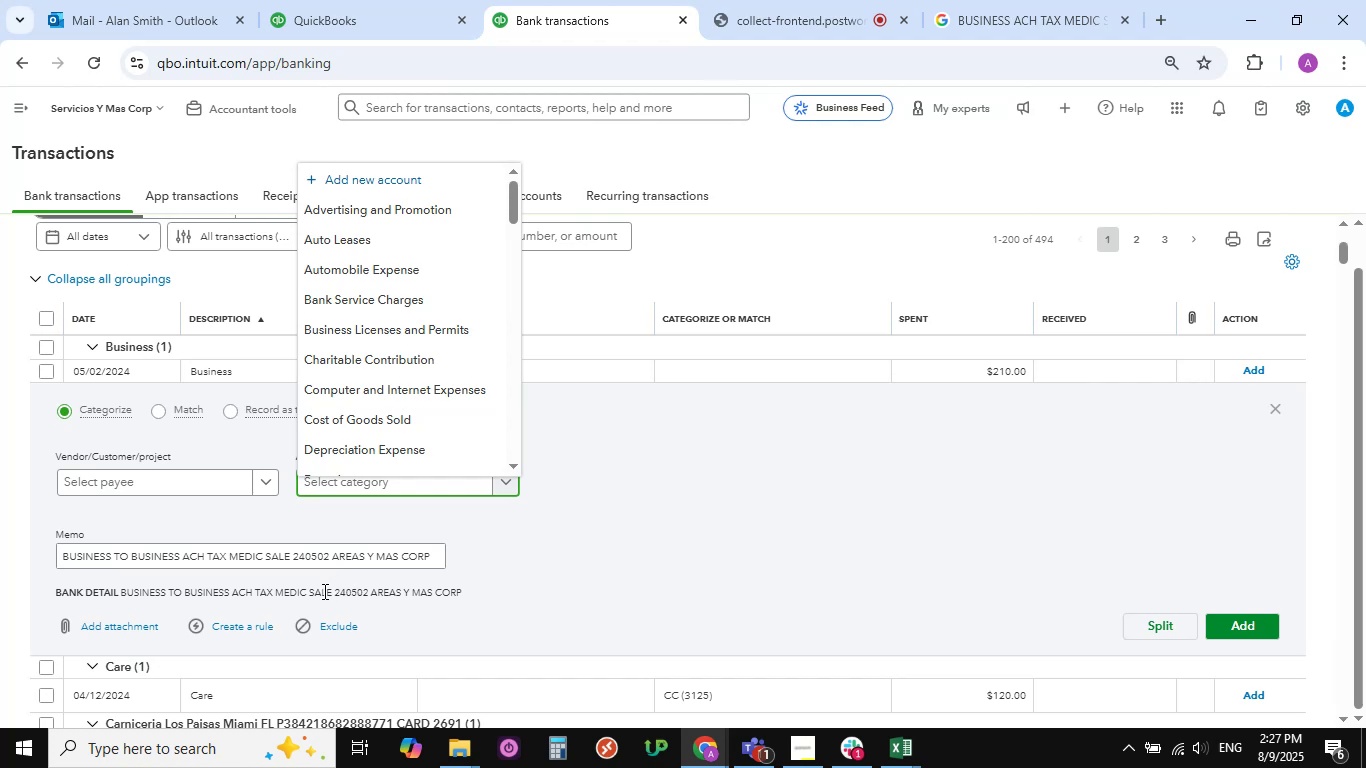 
wait(7.74)
 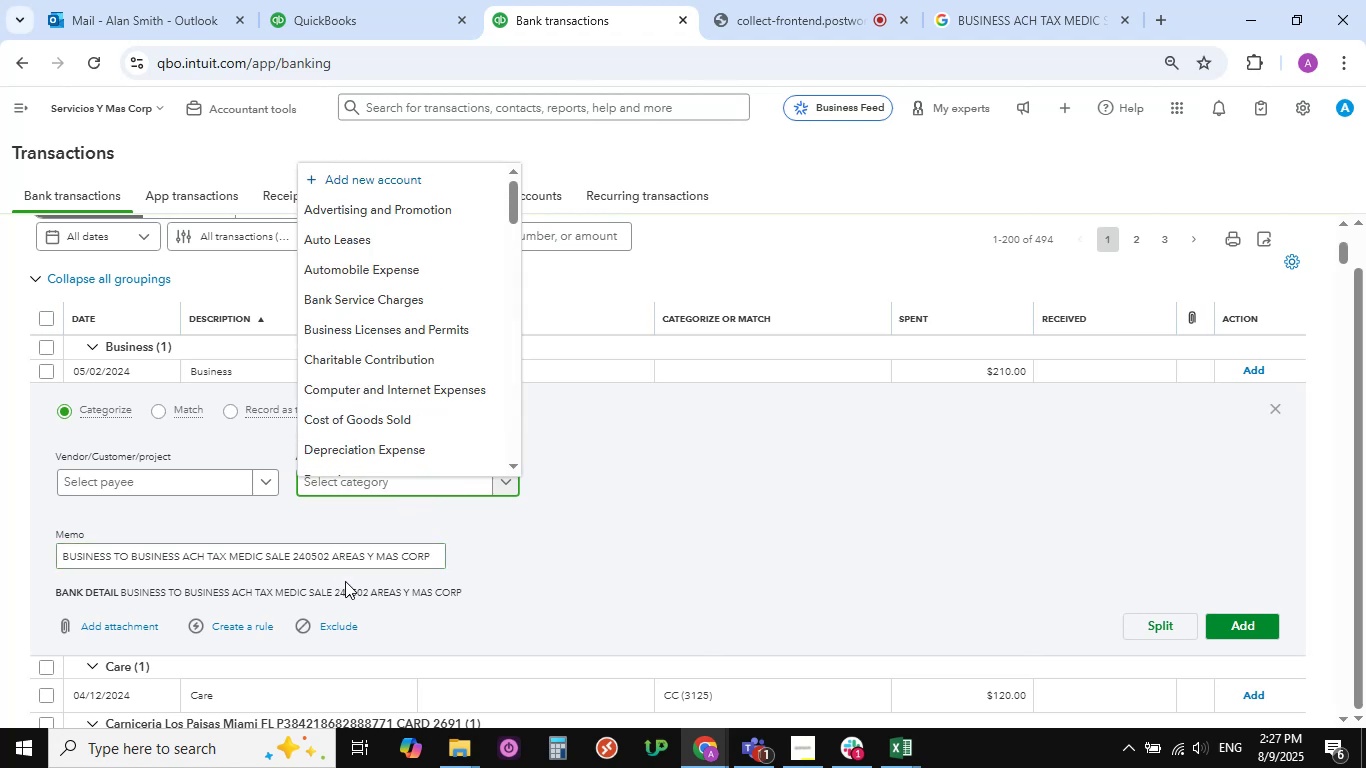 
left_click_drag(start_coordinate=[337, 593], to_coordinate=[277, 593])
 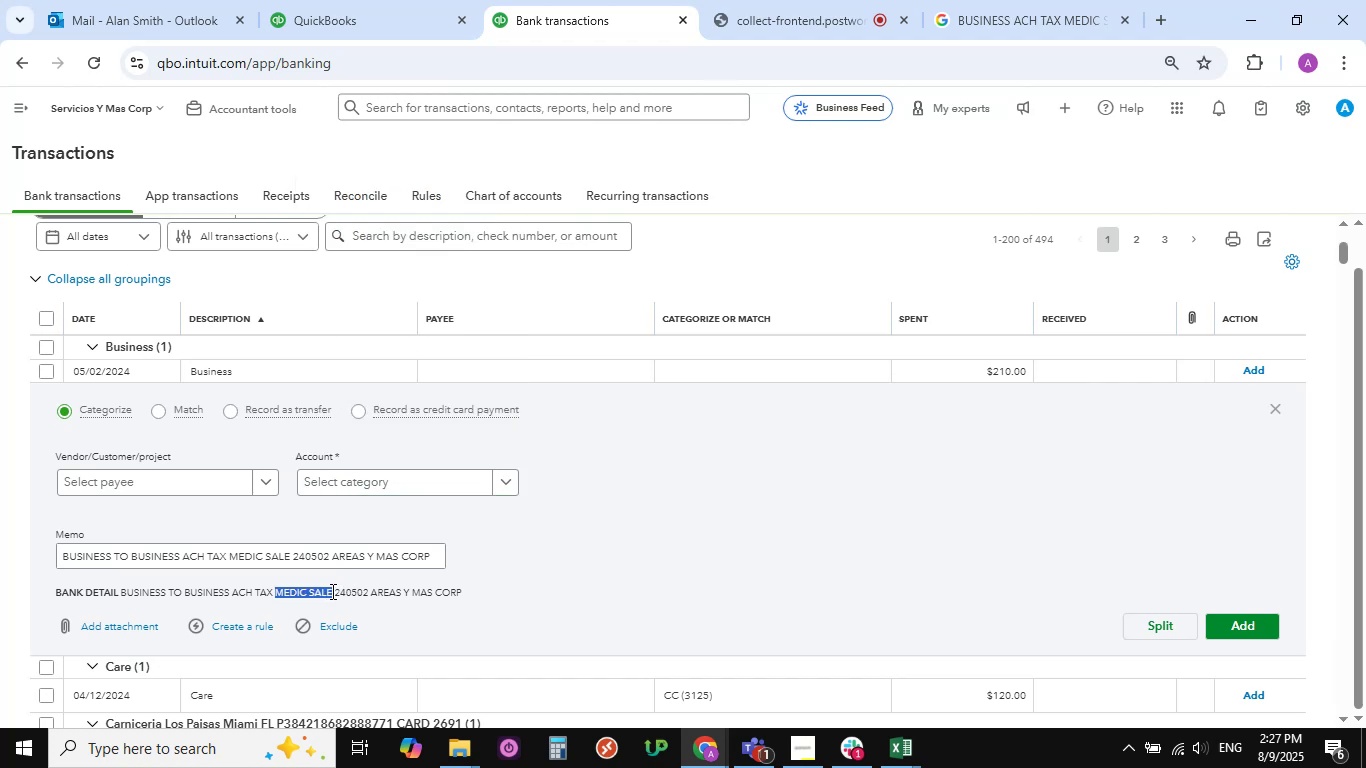 
left_click([333, 591])
 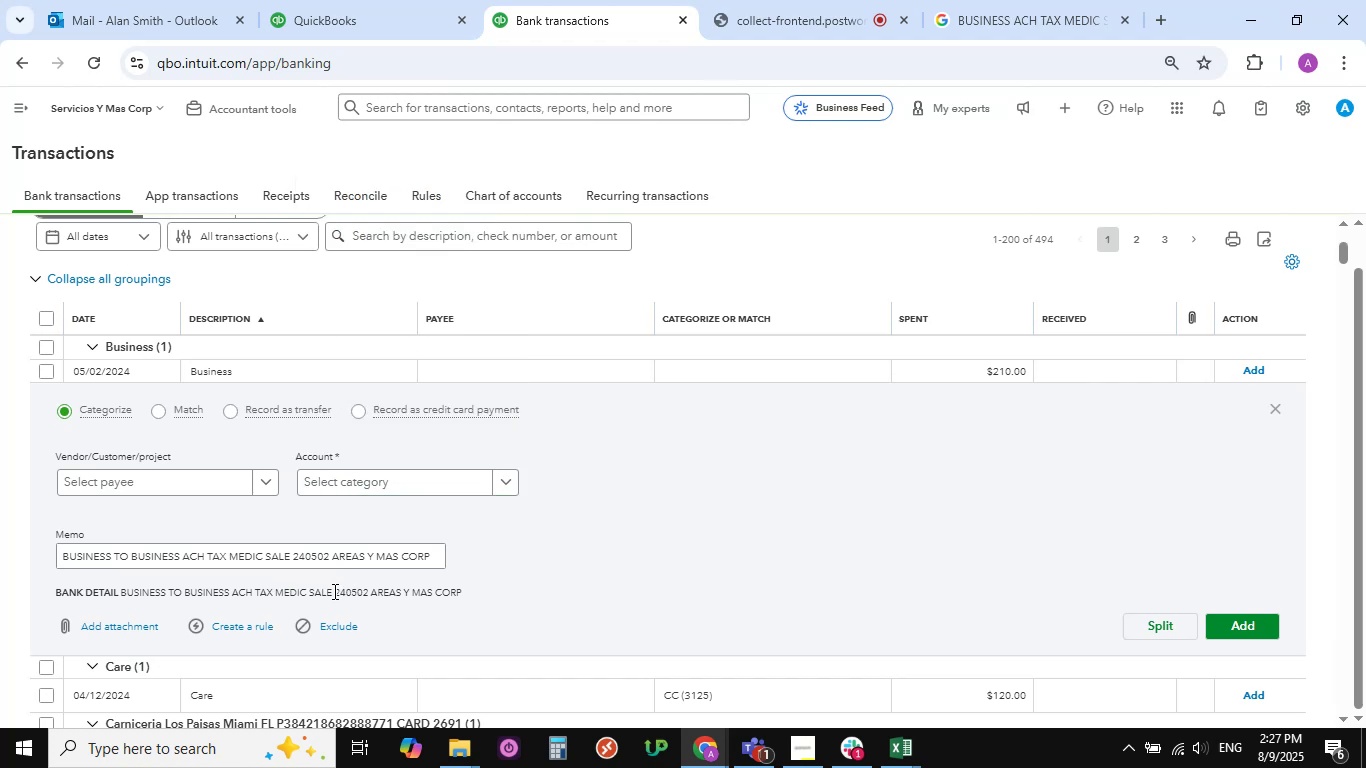 
left_click_drag(start_coordinate=[333, 591], to_coordinate=[255, 591])
 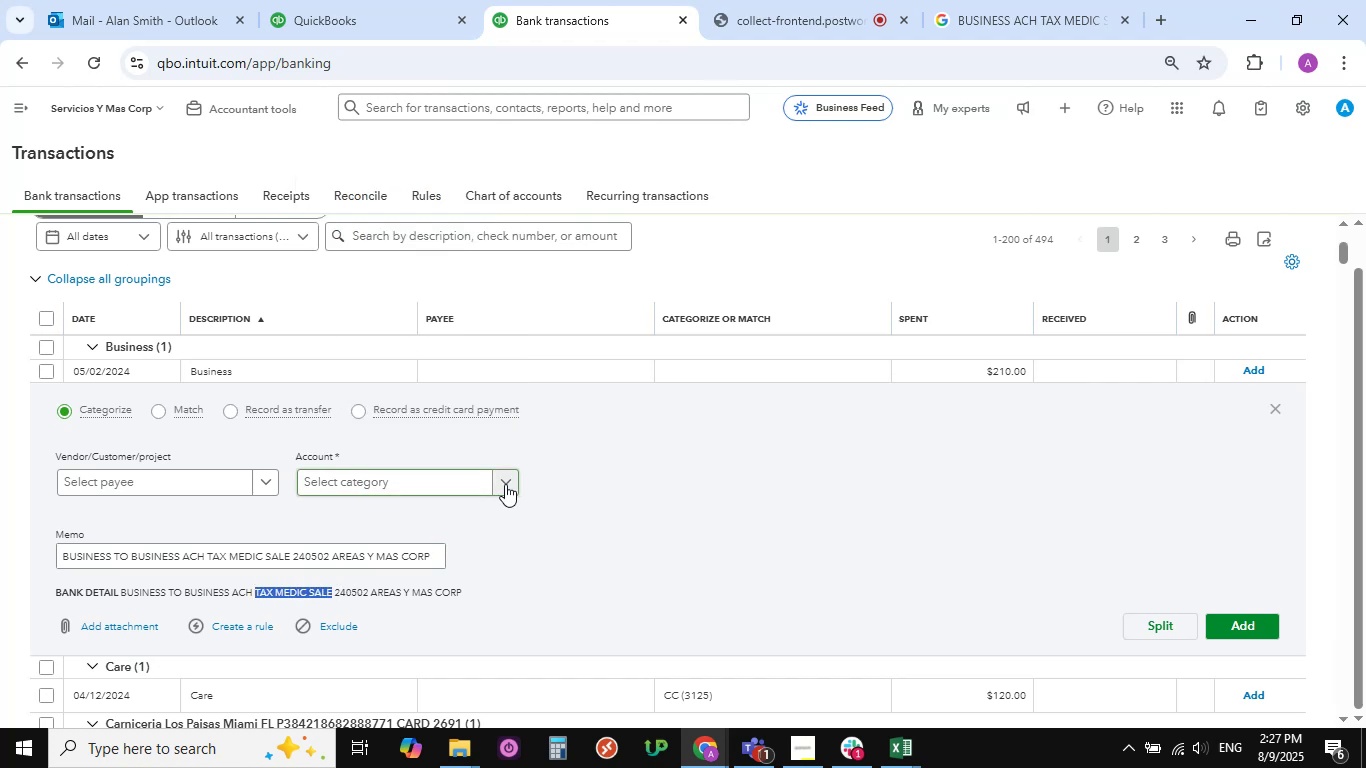 
left_click([506, 482])
 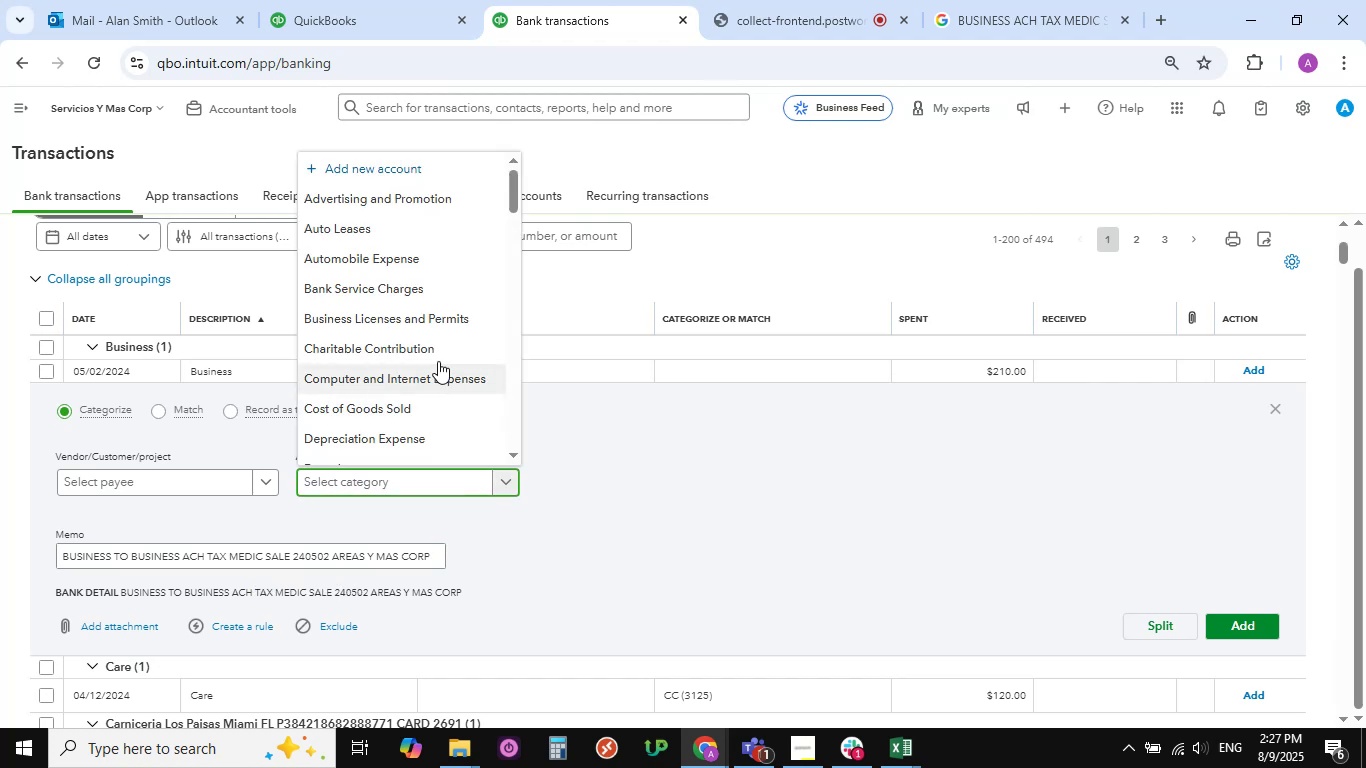 
scroll: coordinate [438, 349], scroll_direction: down, amount: 1.0
 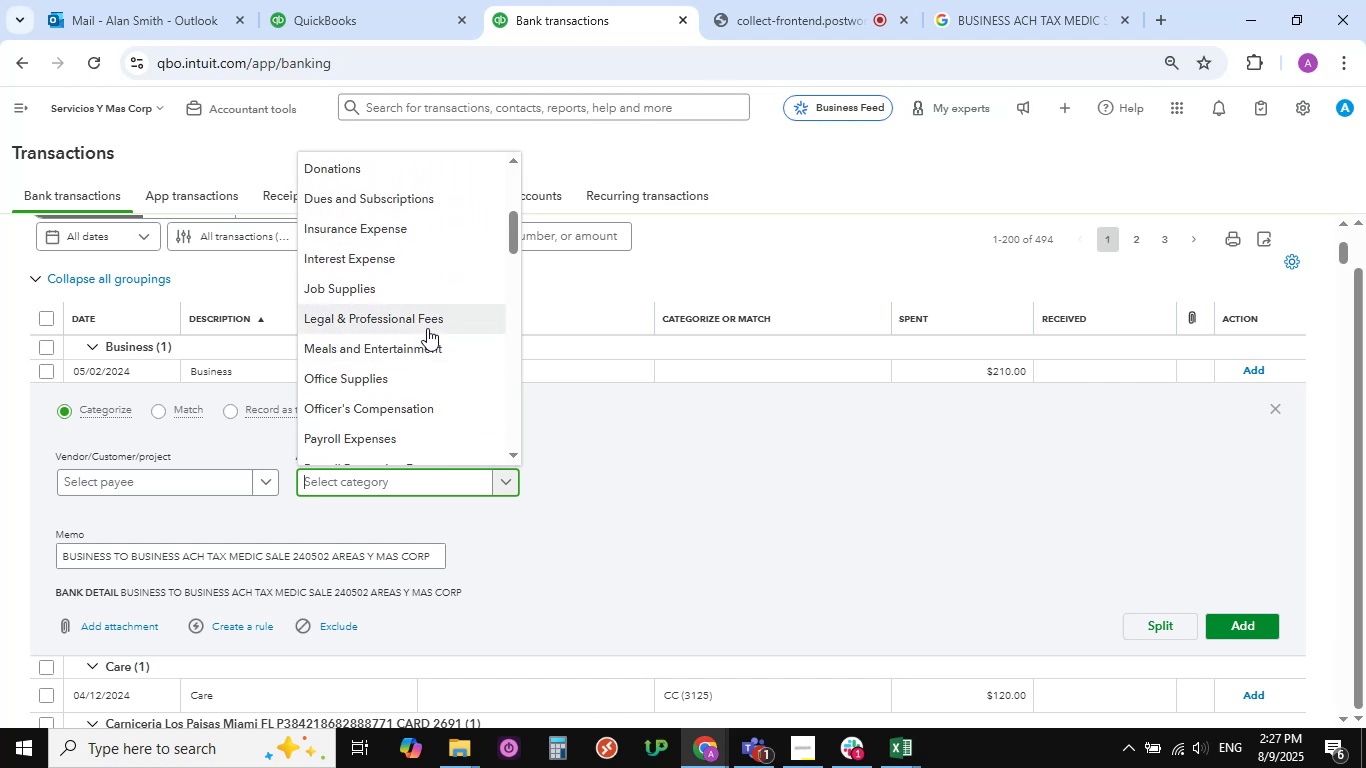 
wait(8.42)
 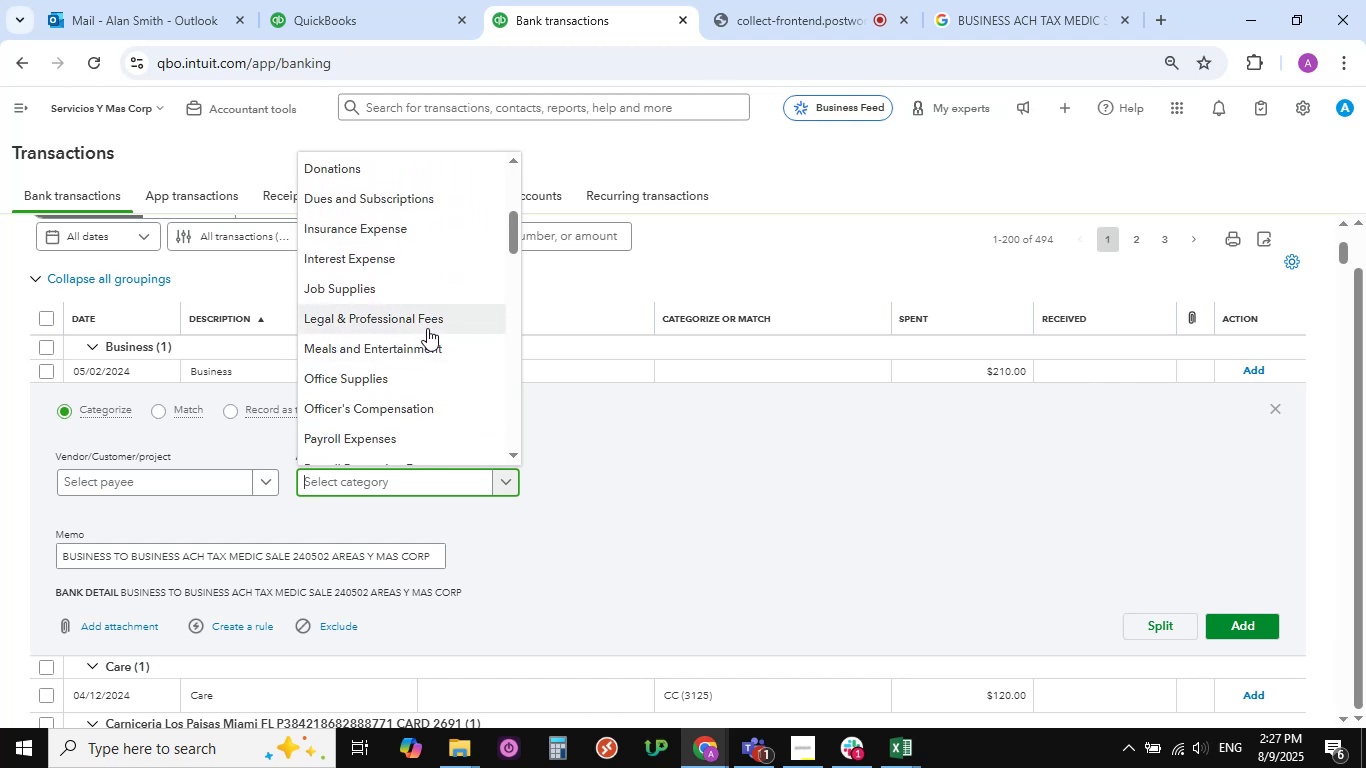 
left_click([427, 328])
 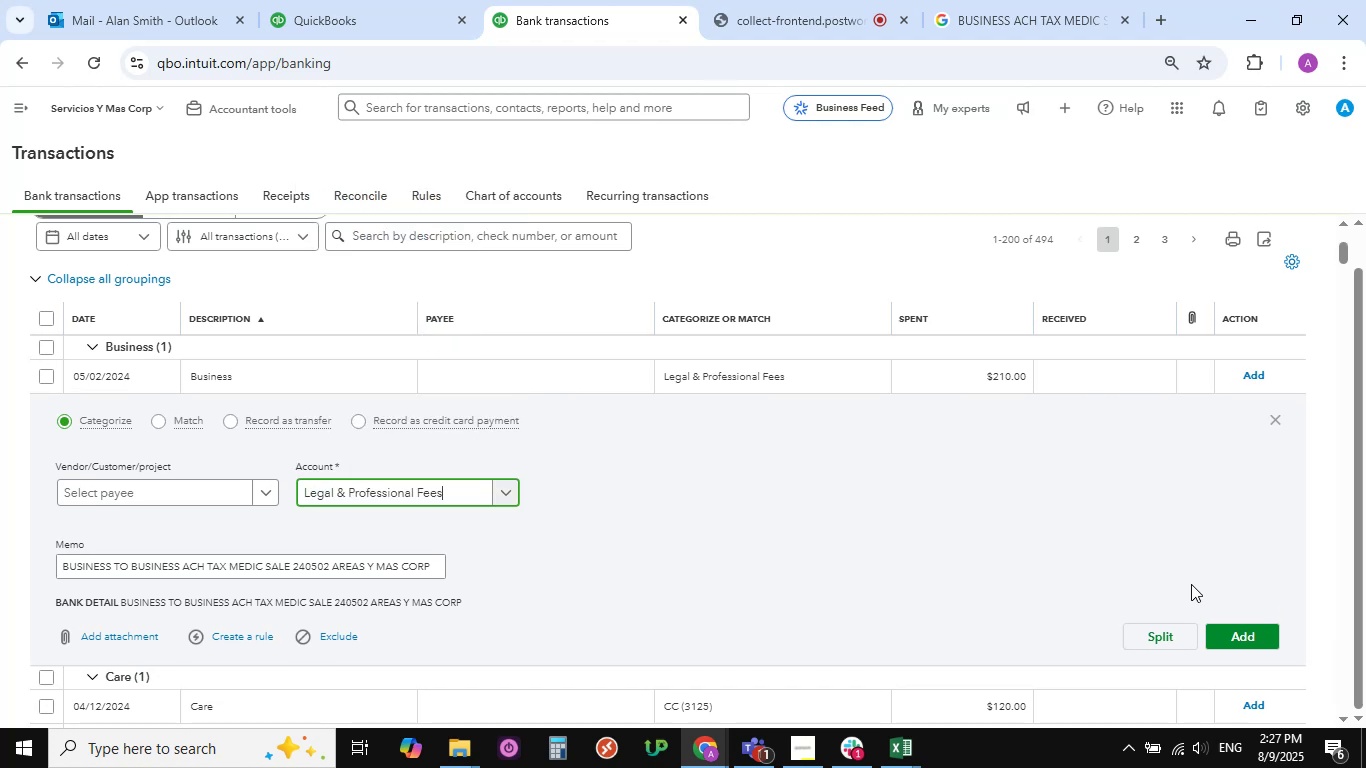 
left_click([1232, 631])
 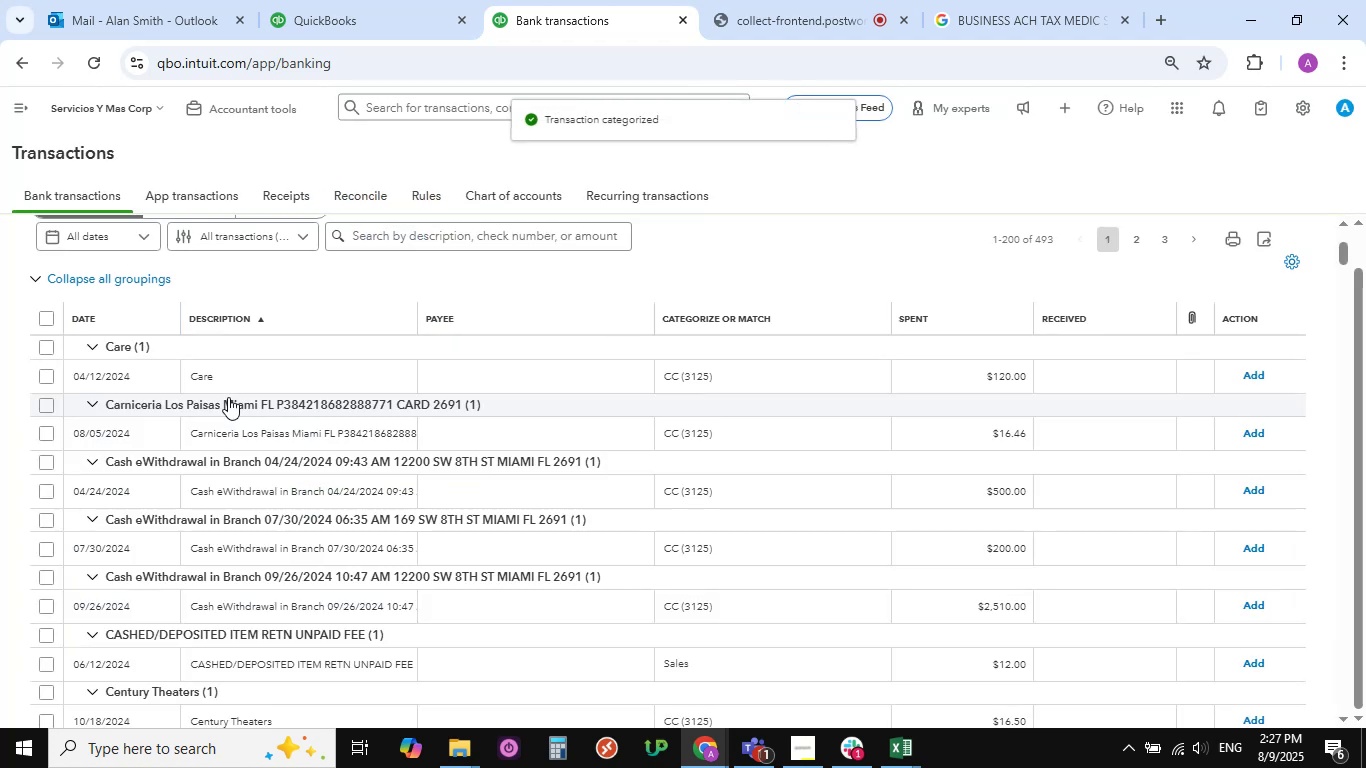 
wait(6.37)
 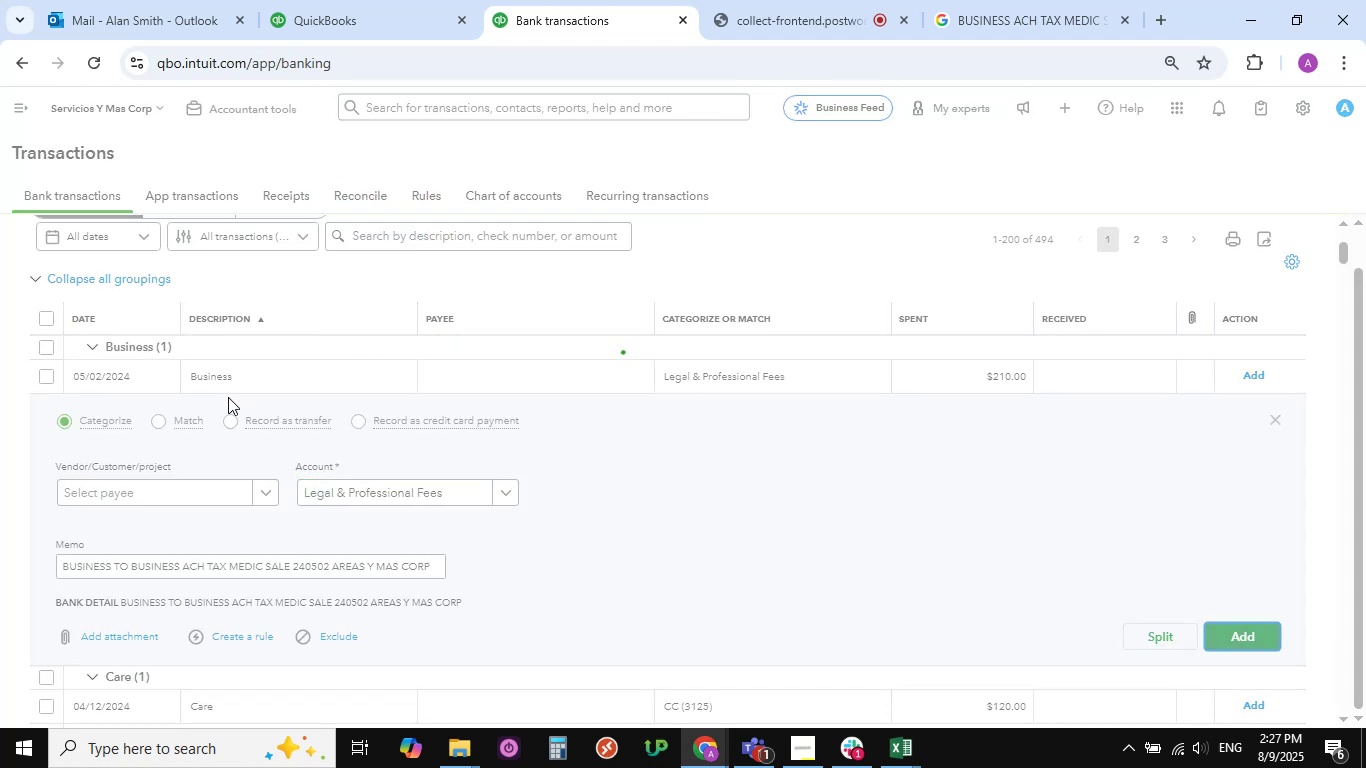 
scroll: coordinate [228, 397], scroll_direction: up, amount: 2.0
 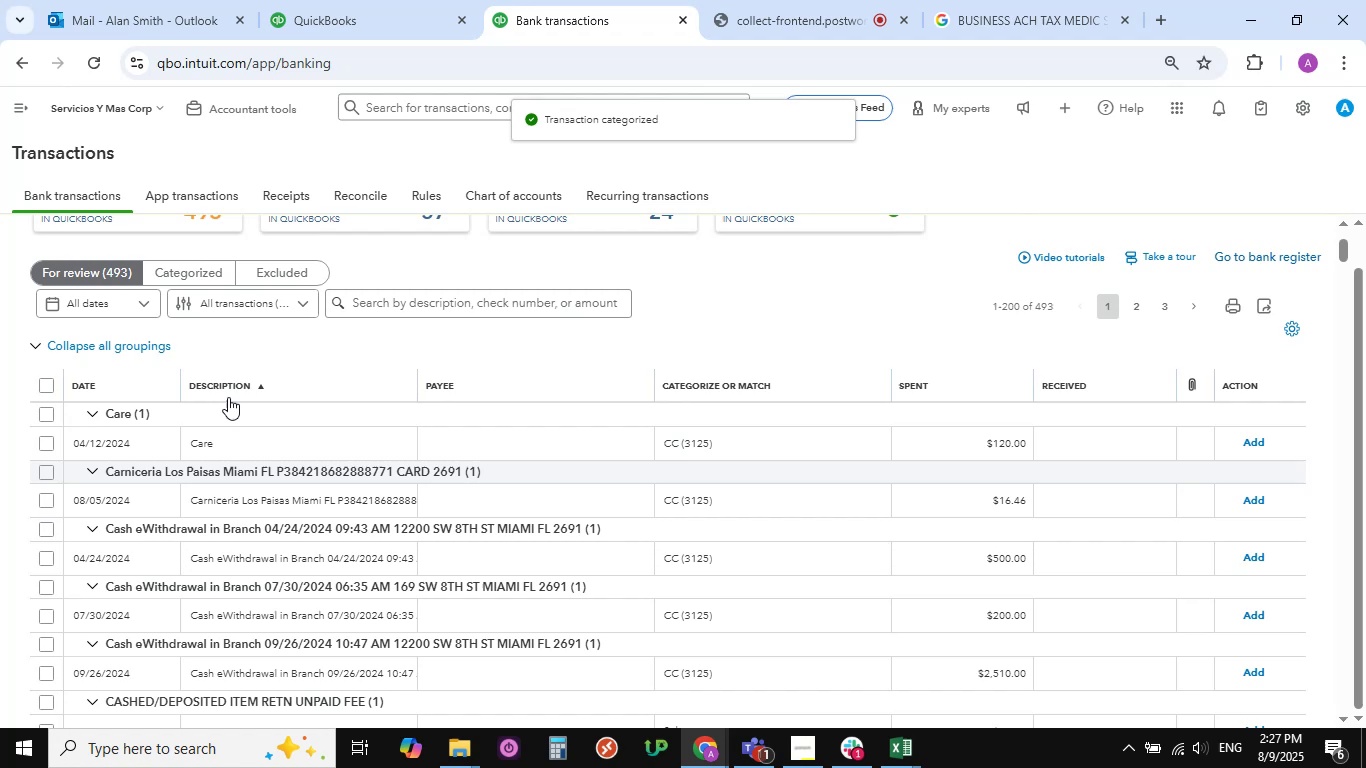 
scroll: coordinate [231, 416], scroll_direction: down, amount: 3.0
 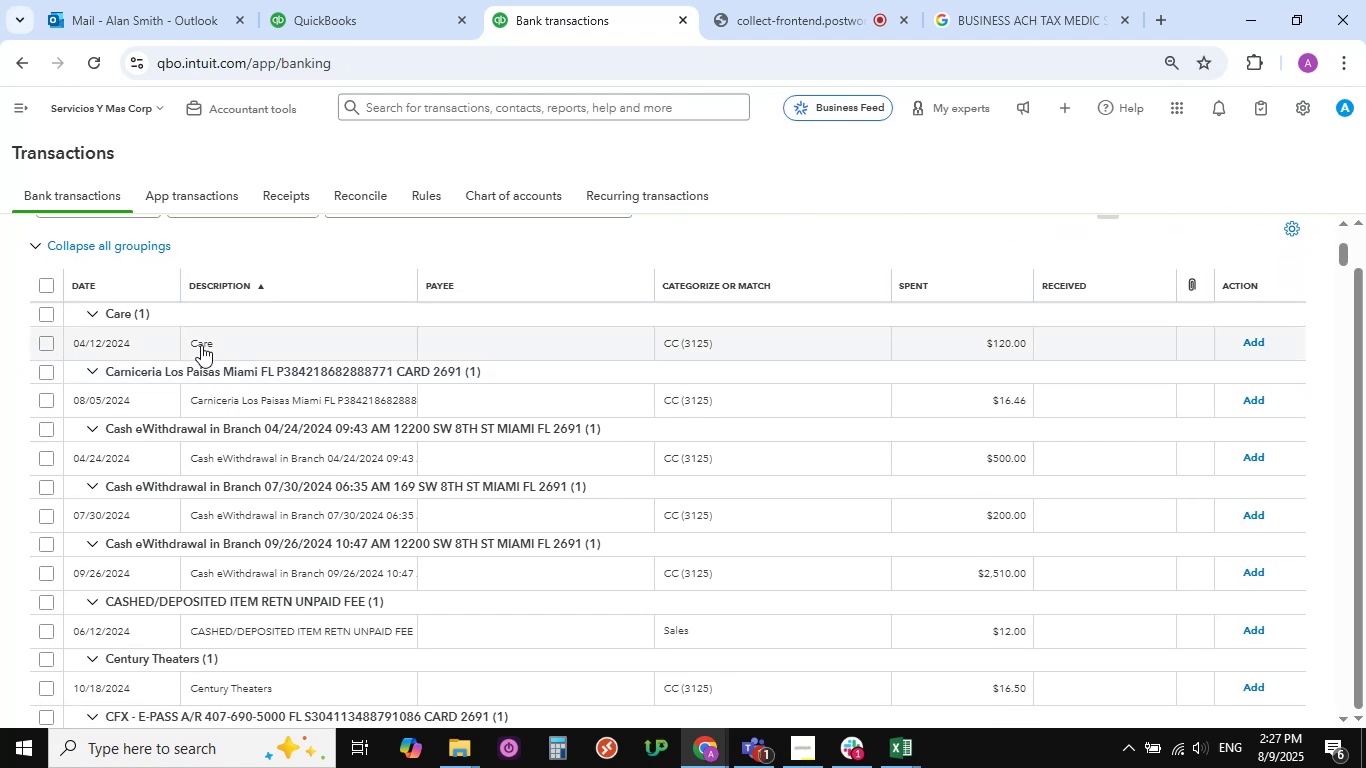 
left_click([201, 345])
 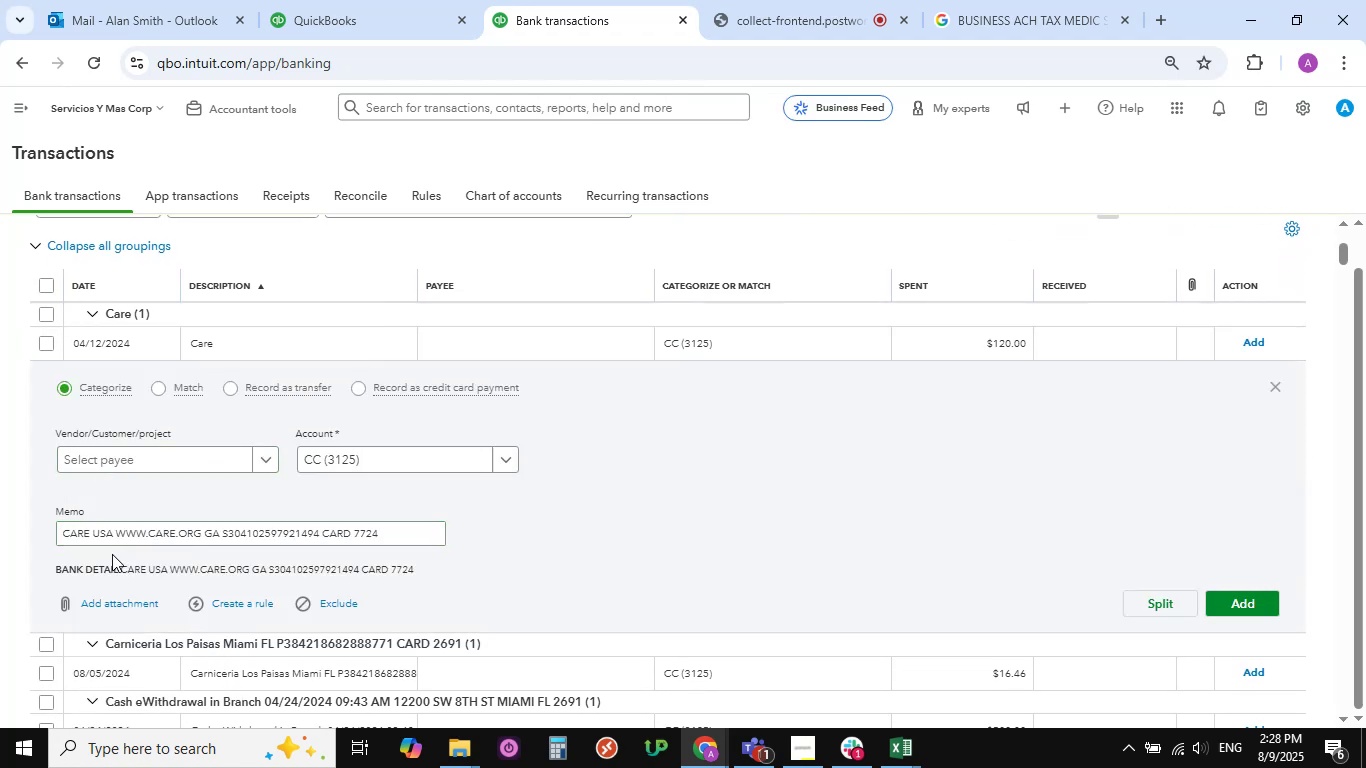 
wait(5.41)
 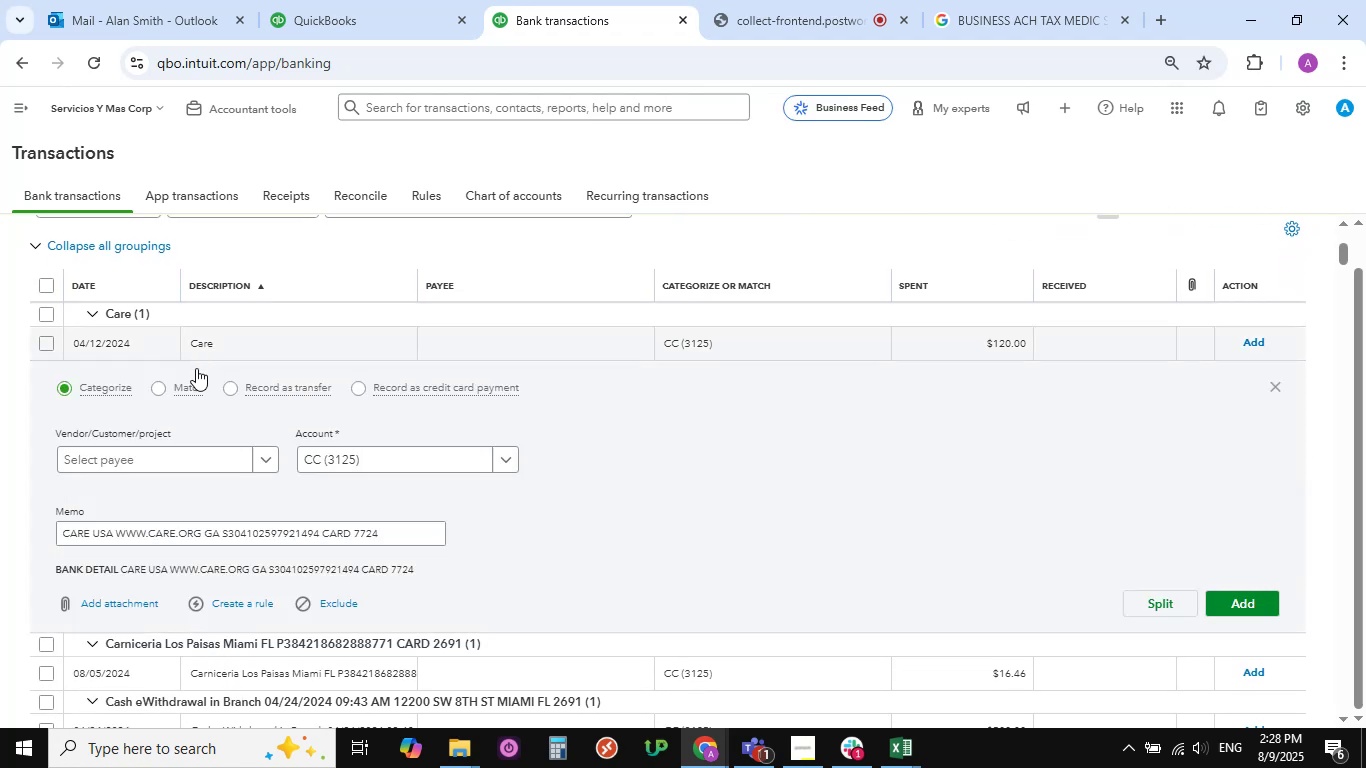 
left_click_drag(start_coordinate=[220, 537], to_coordinate=[59, 534])
 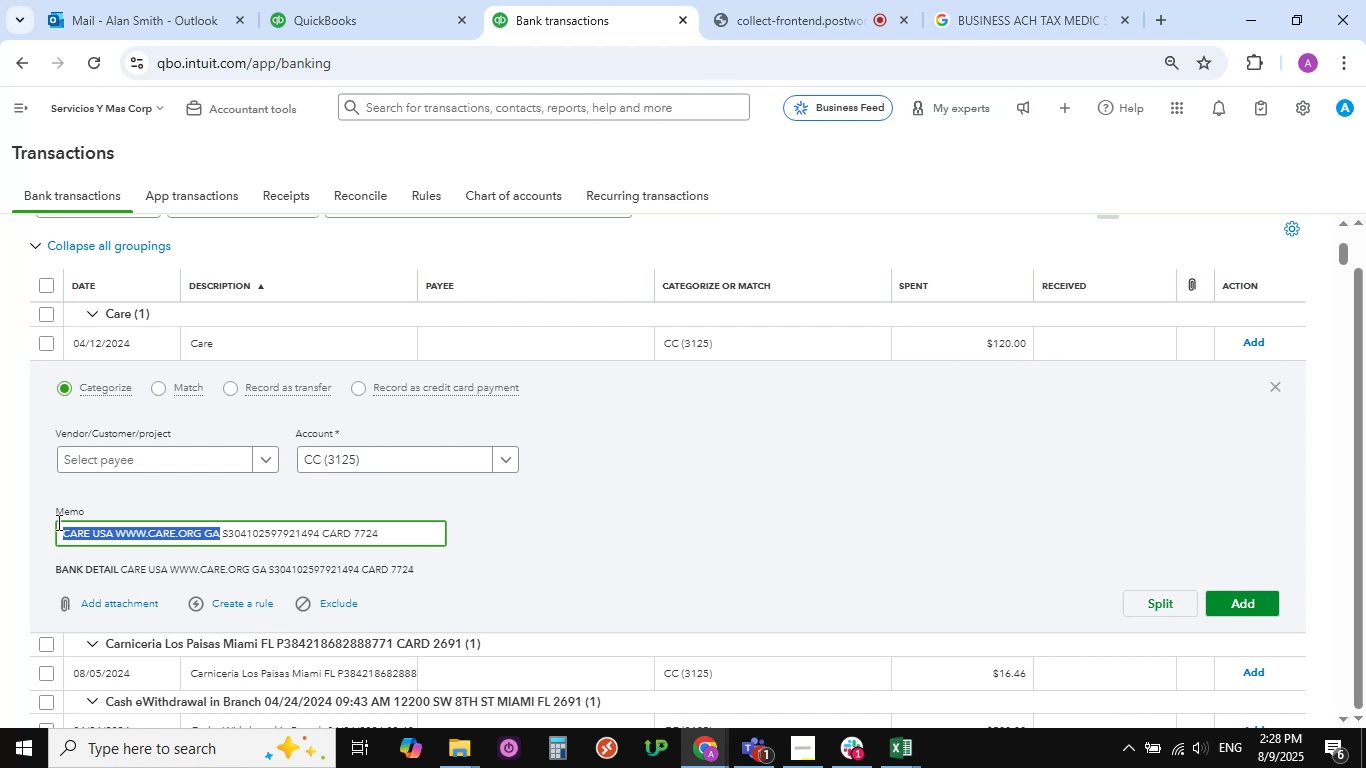 
key(Control+C)
 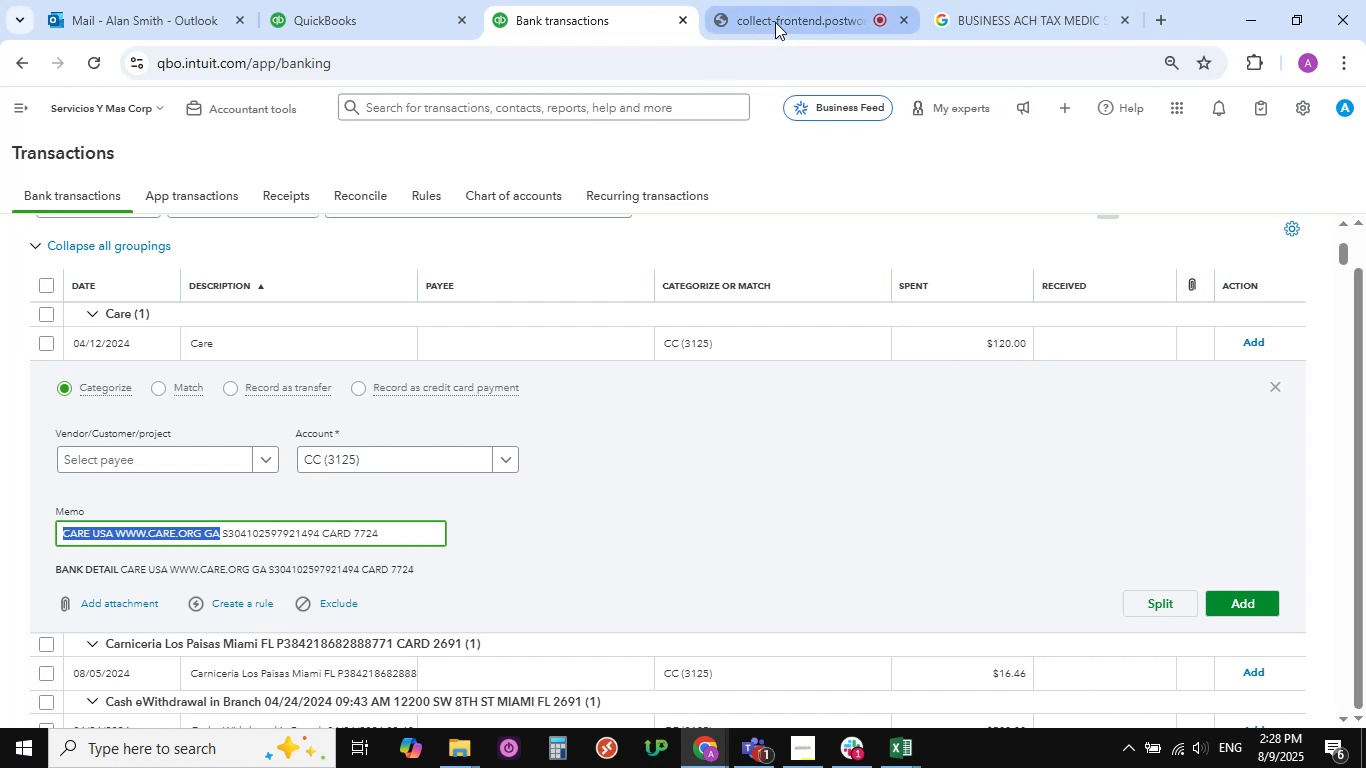 
left_click([998, 14])
 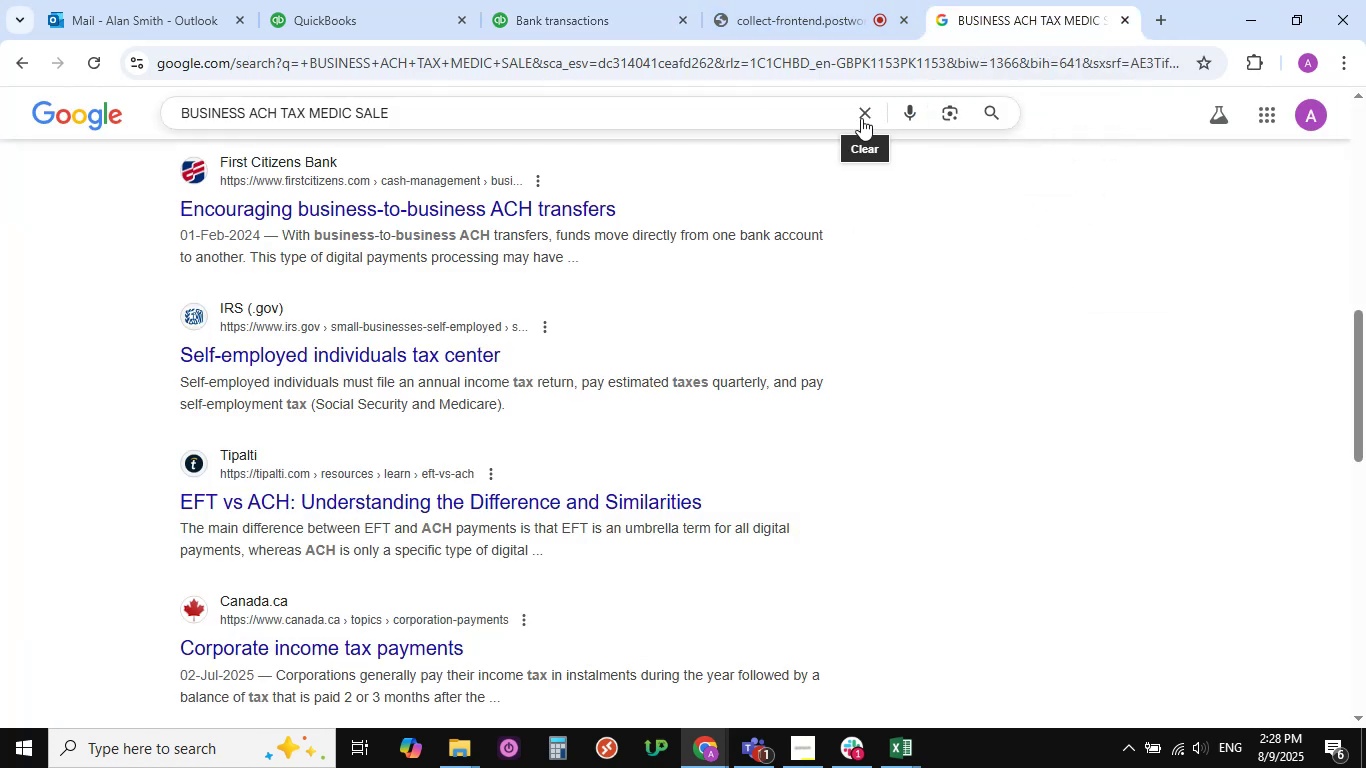 
left_click([866, 113])
 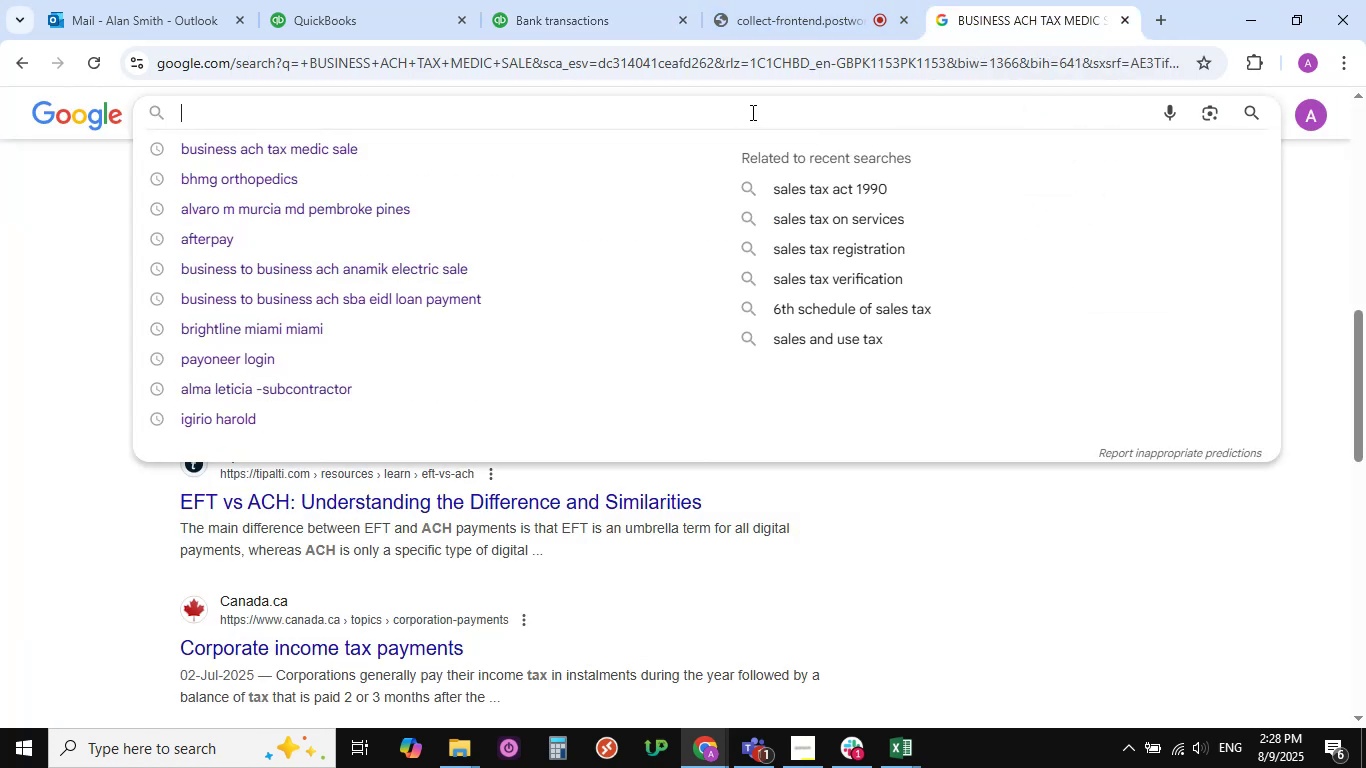 
left_click([751, 112])
 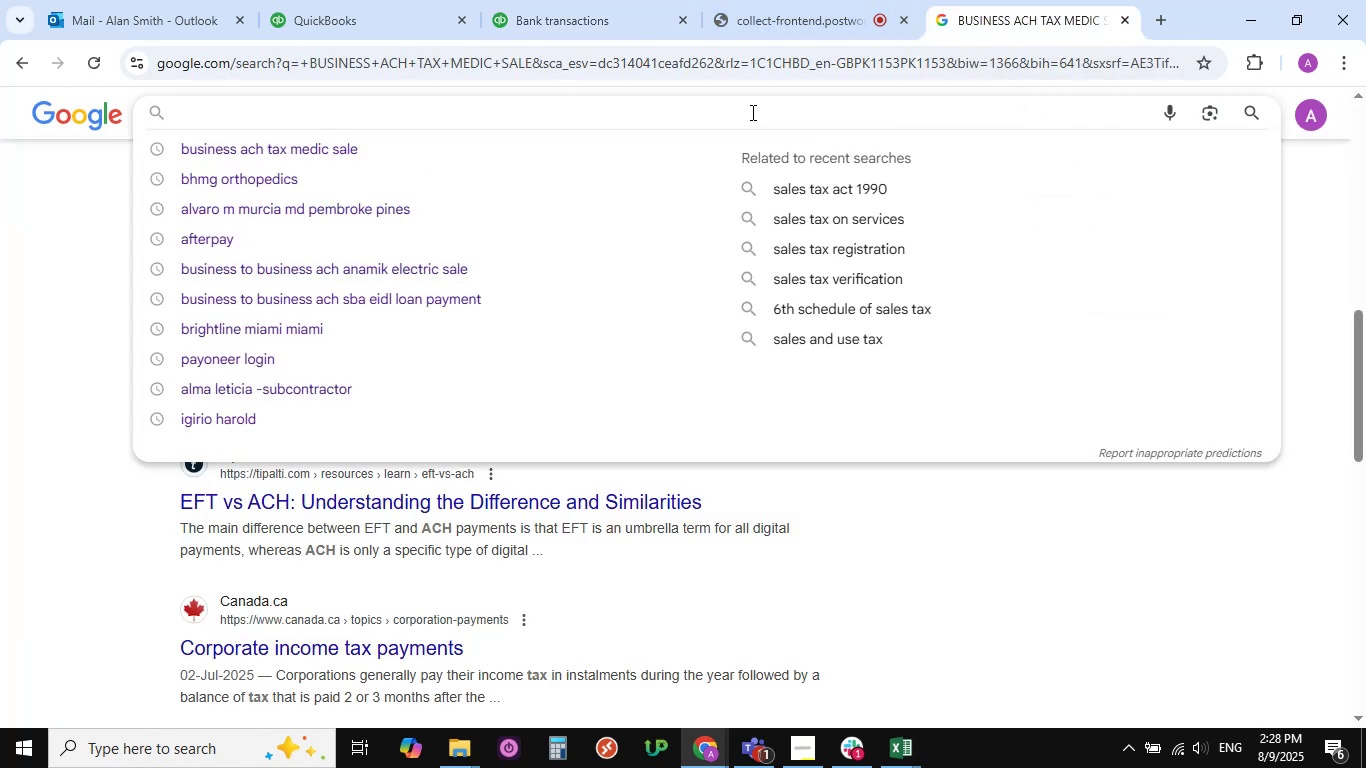 
key(Control+V)
 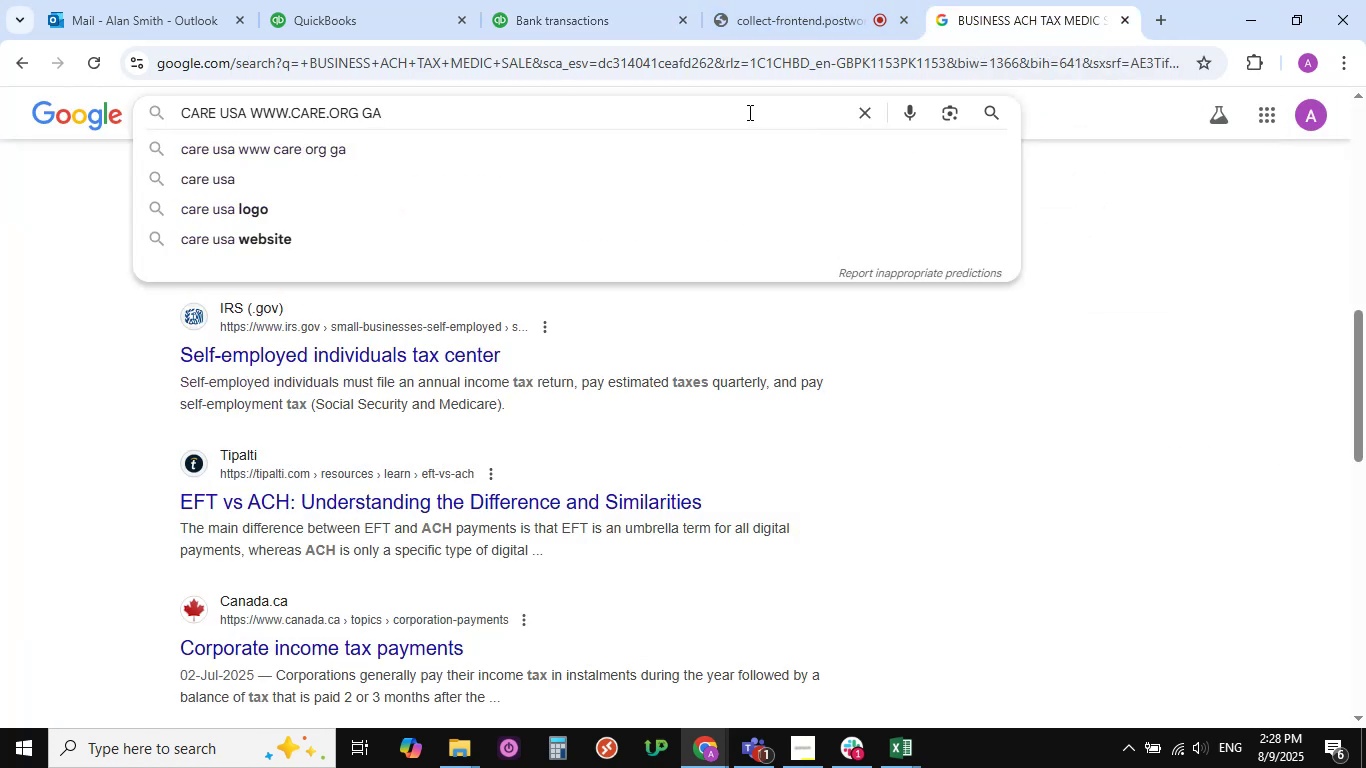 
key(NumpadEnter)
 